 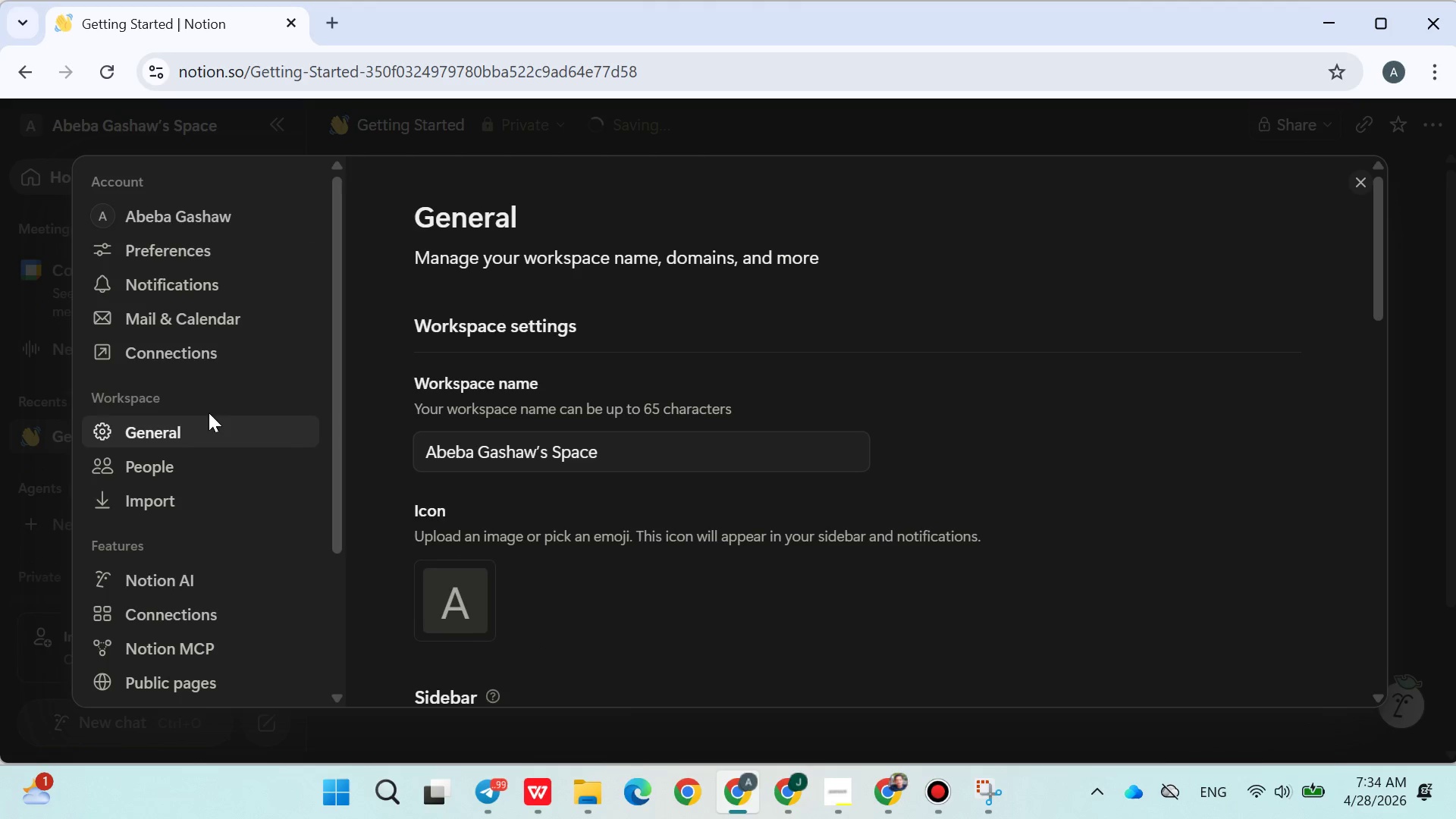 
double_click([483, 445])
 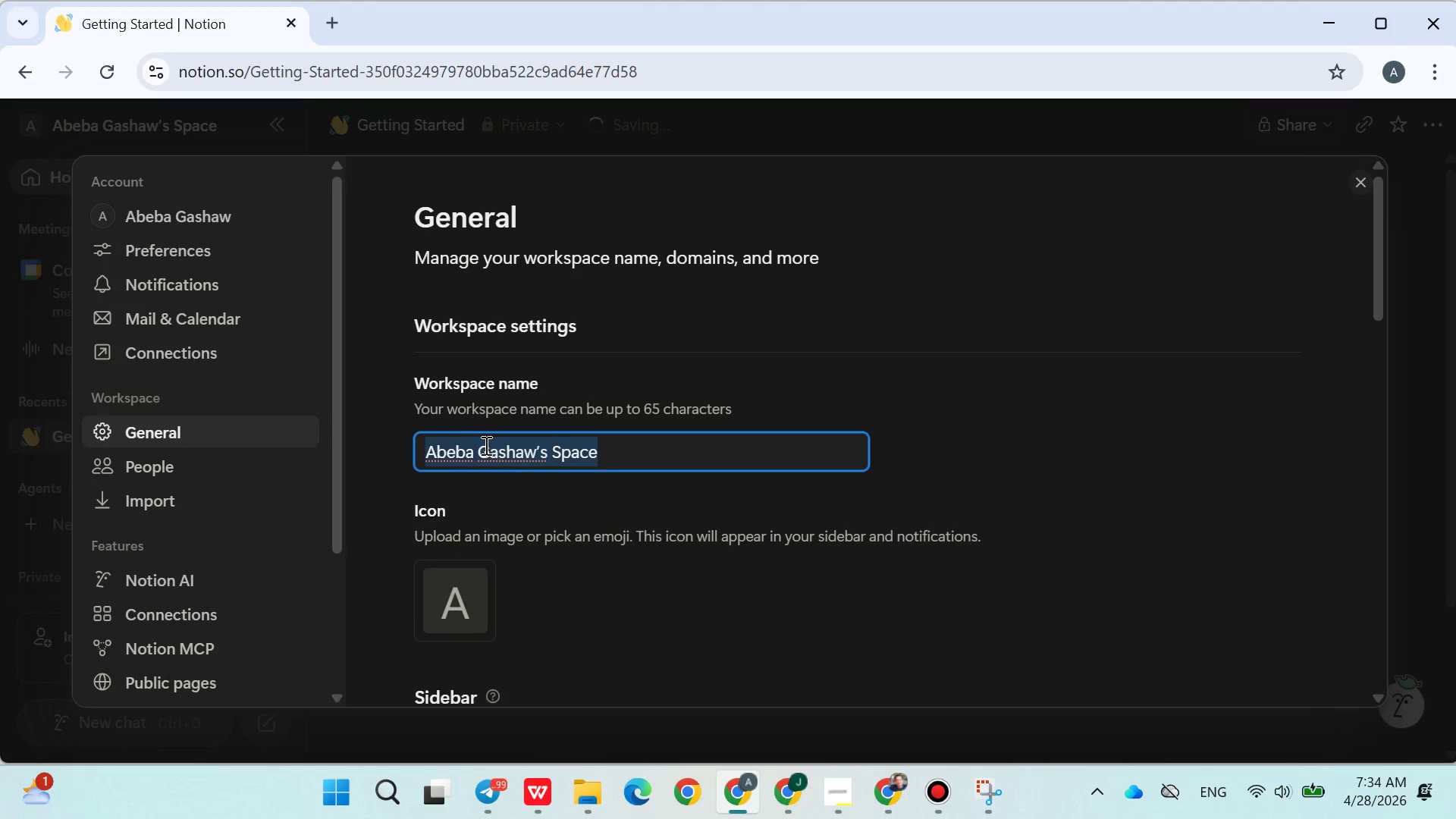 
key(Control+V)
 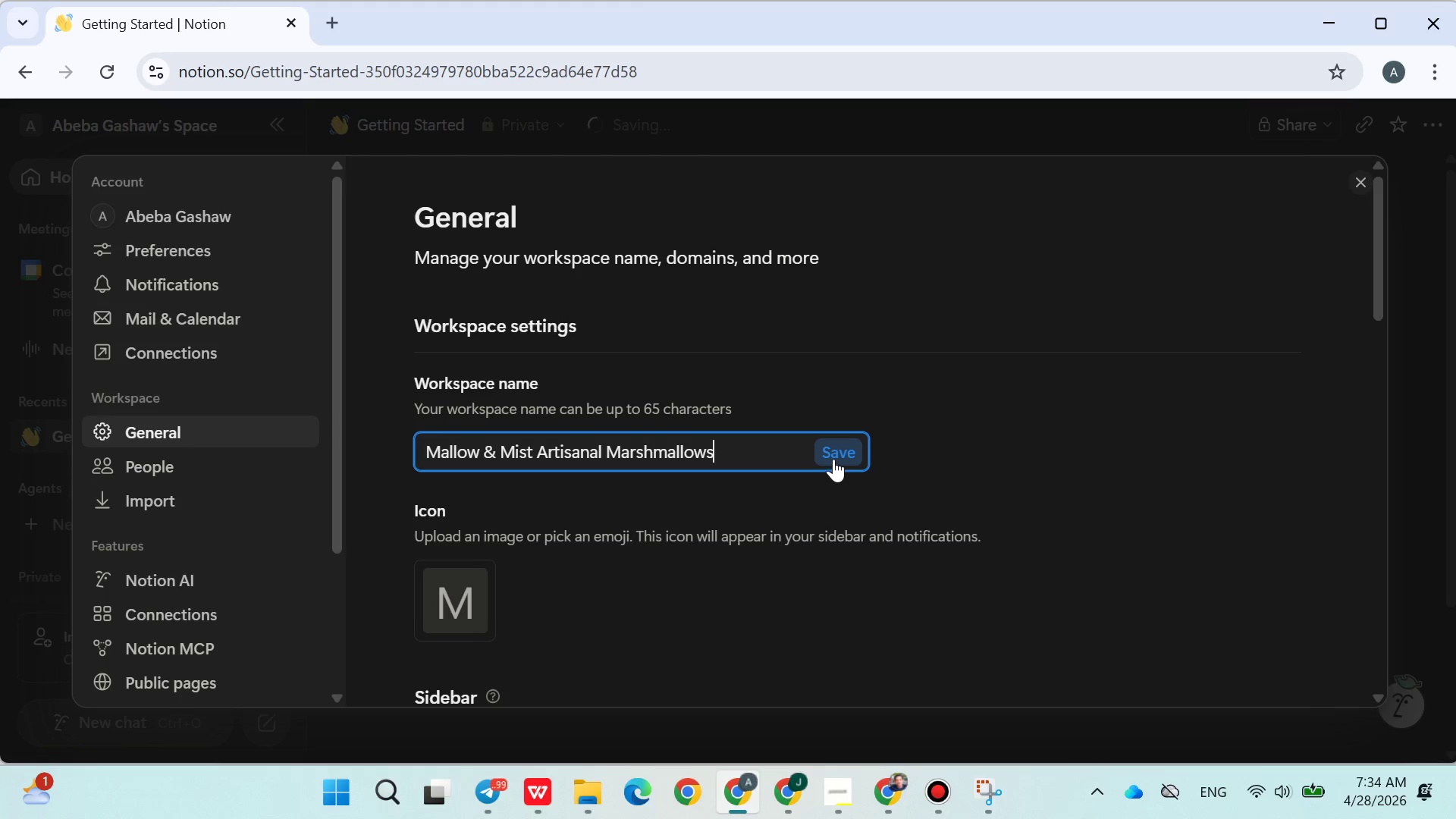 
left_click([833, 454])
 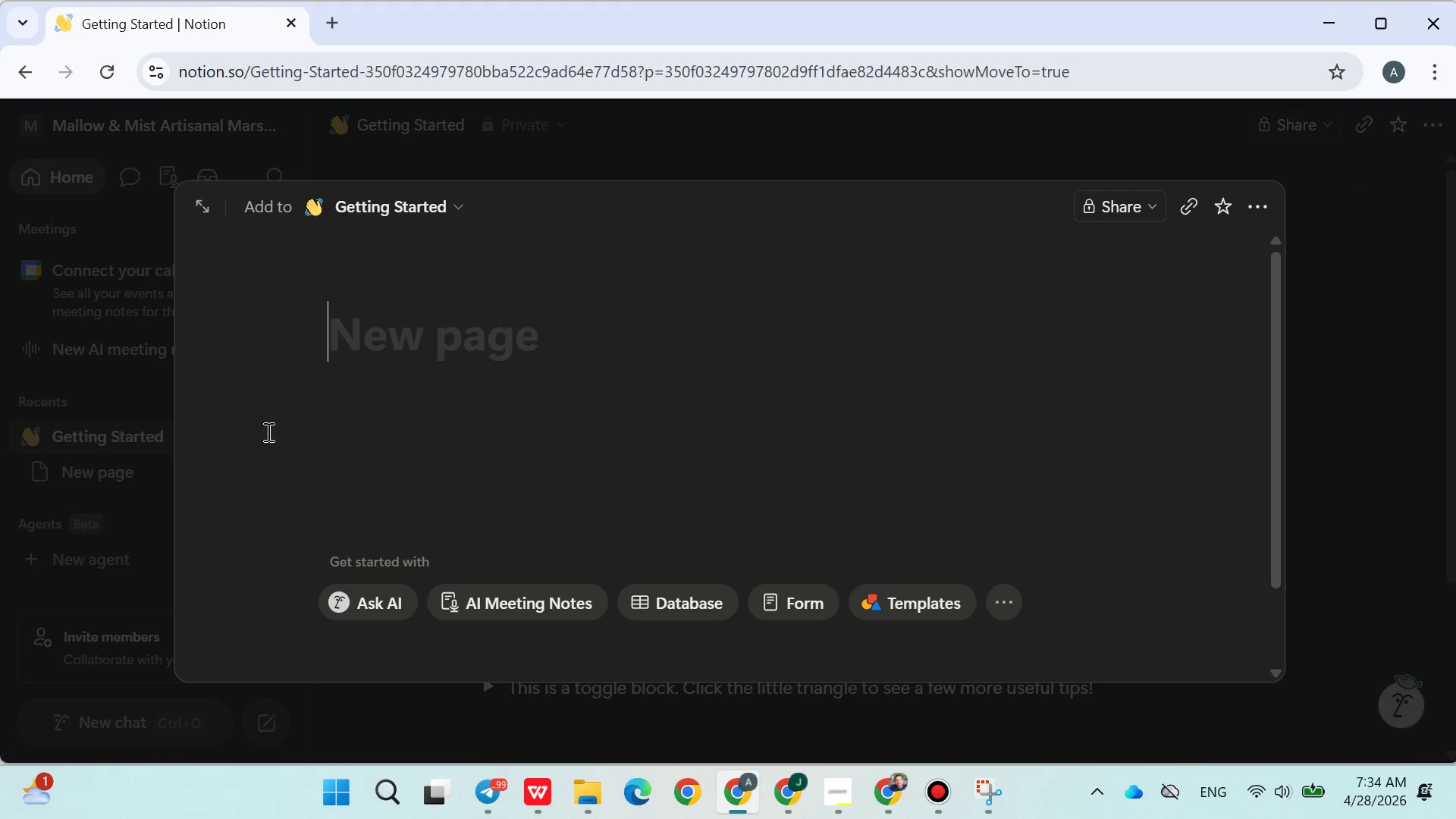 
wait(6.73)
 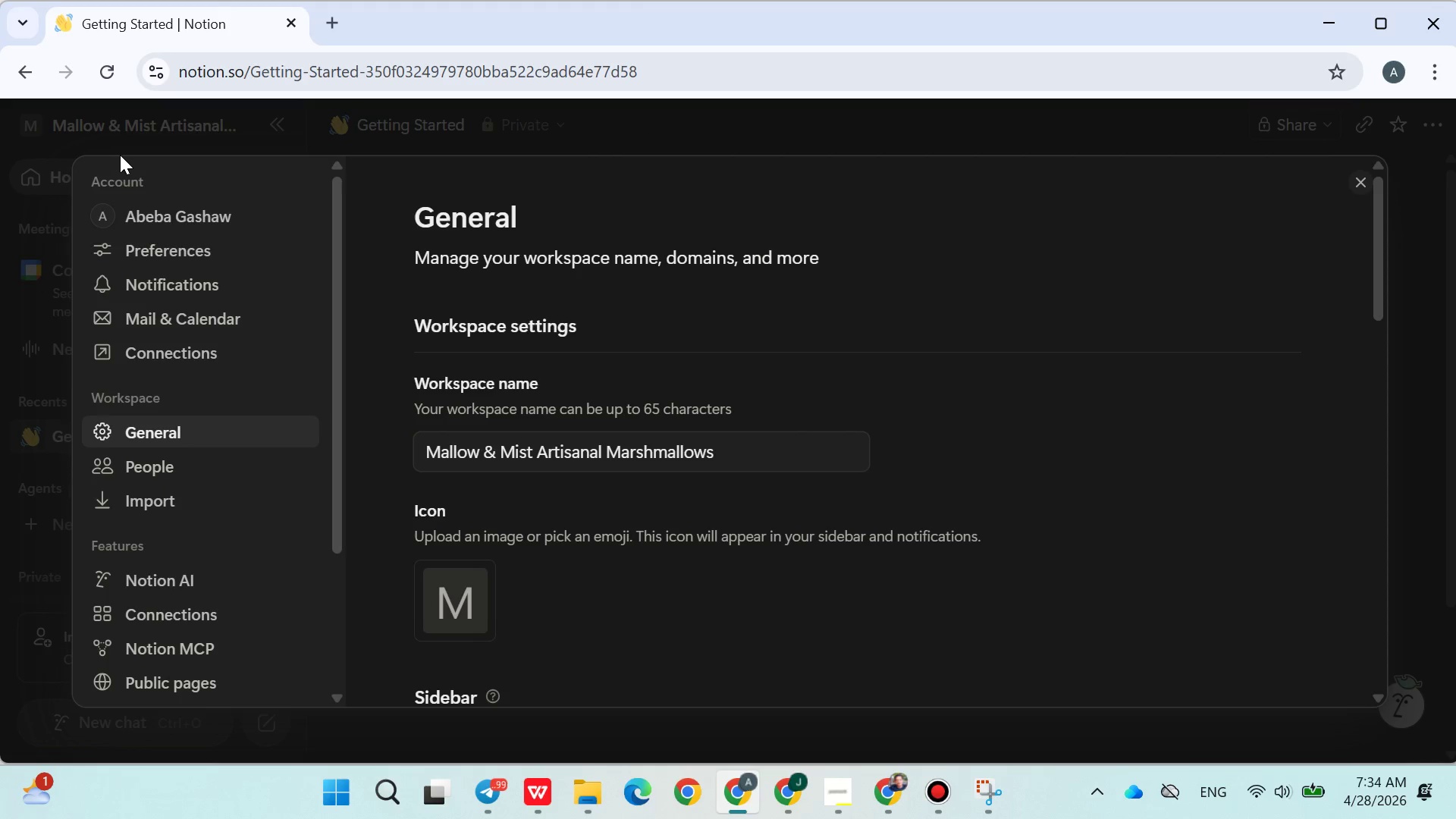 
left_click([654, 619])
 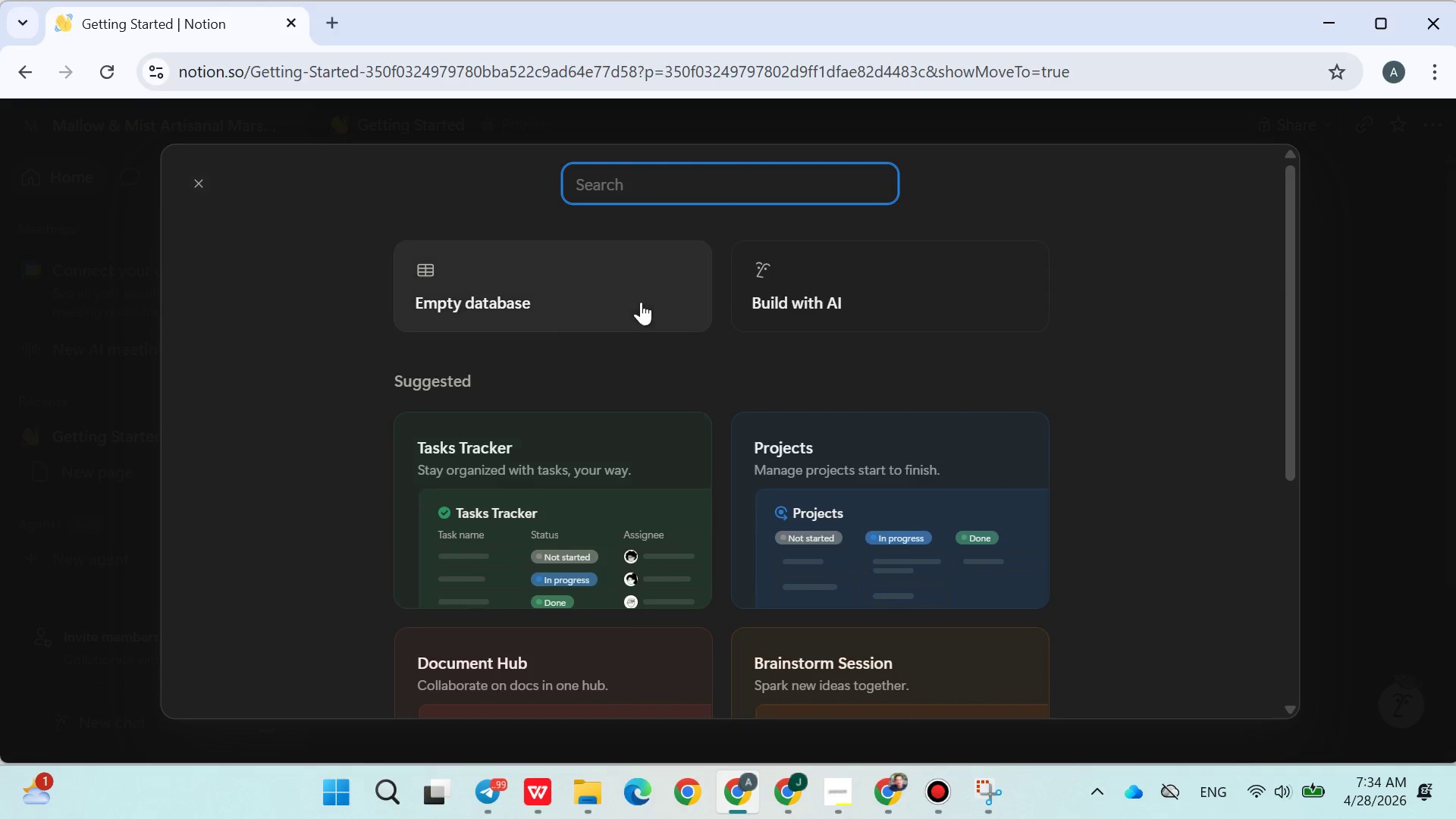 
left_click([541, 325])
 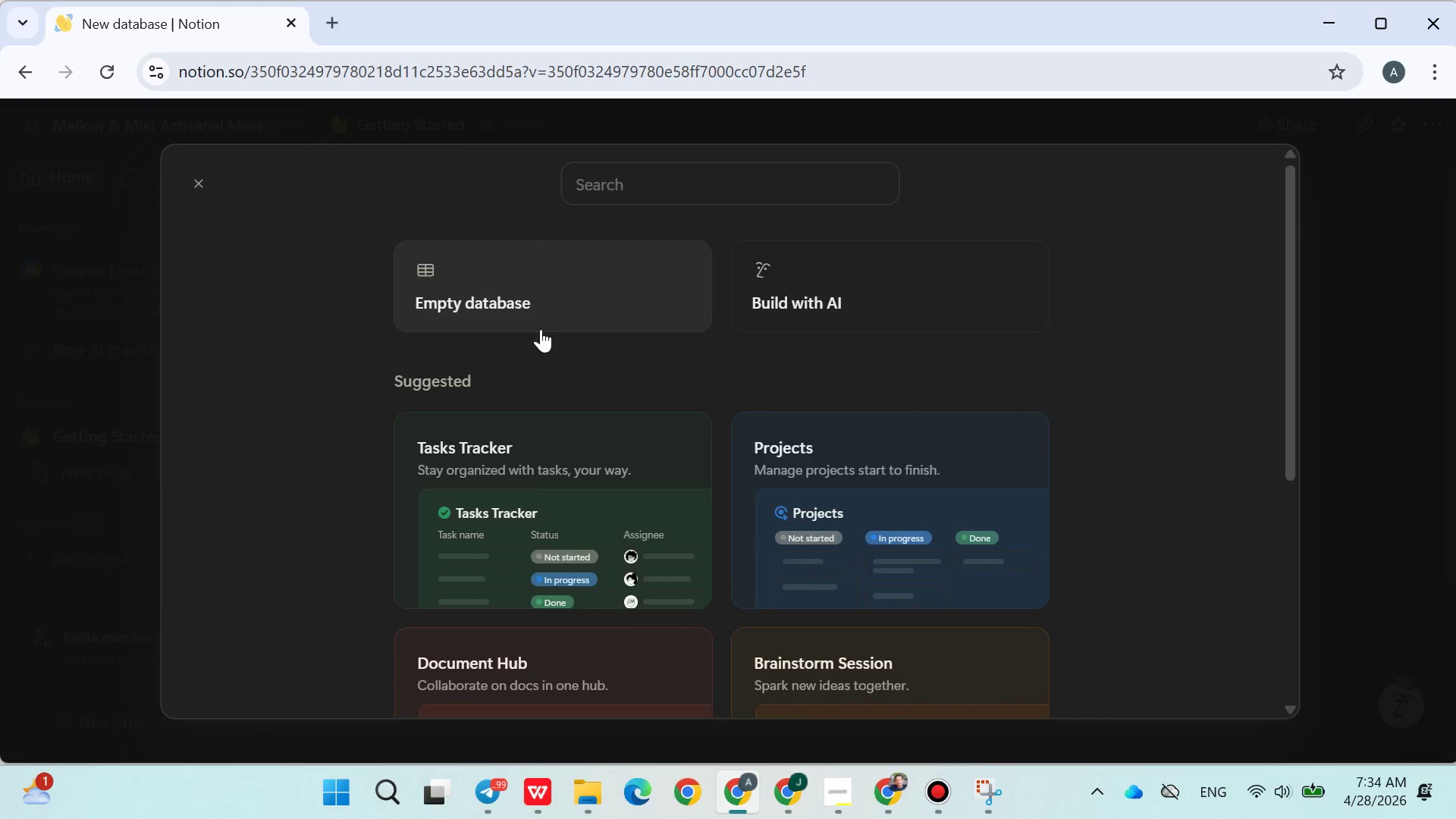 
mouse_move([532, 378])
 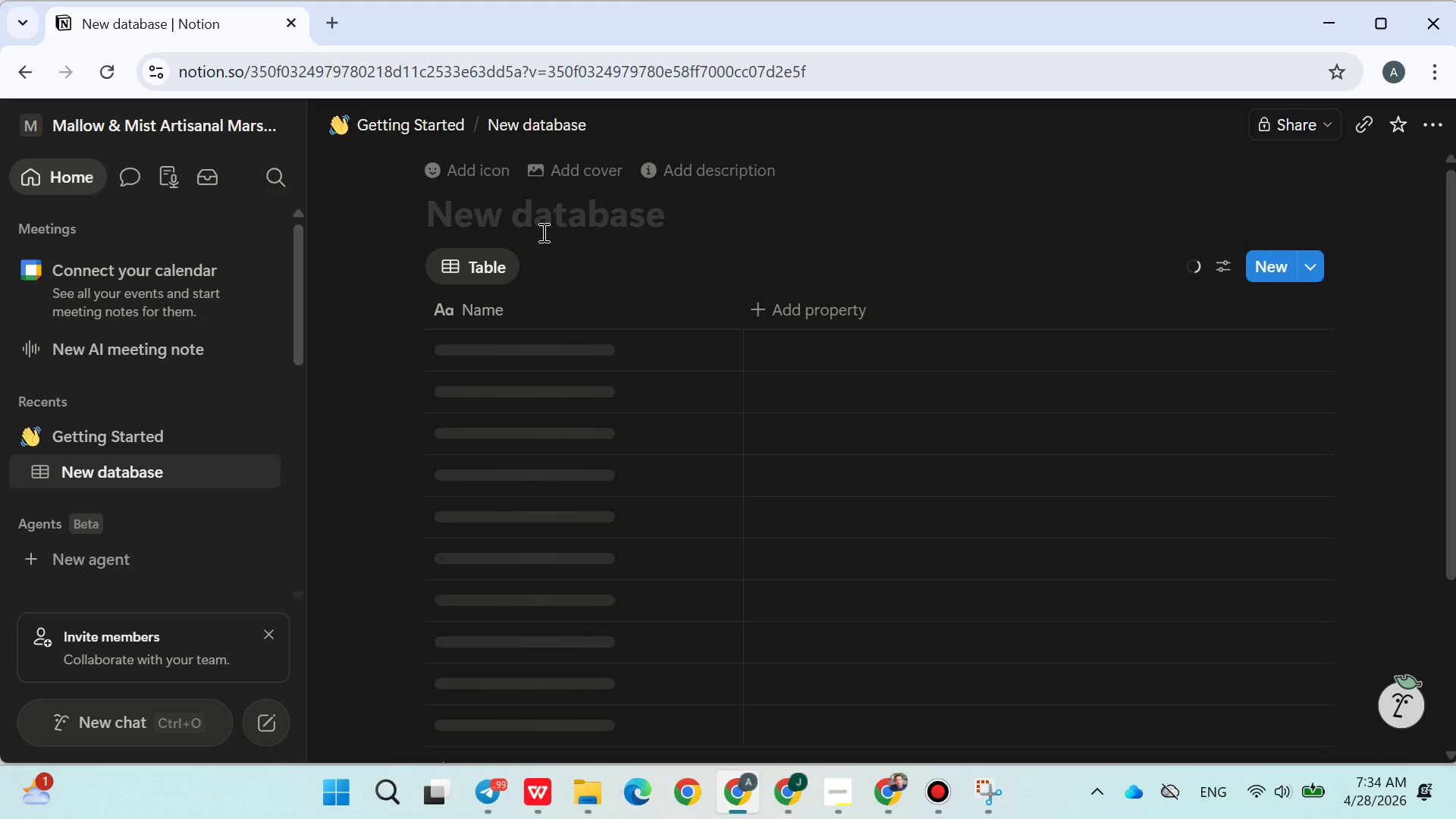 
left_click([542, 232])
 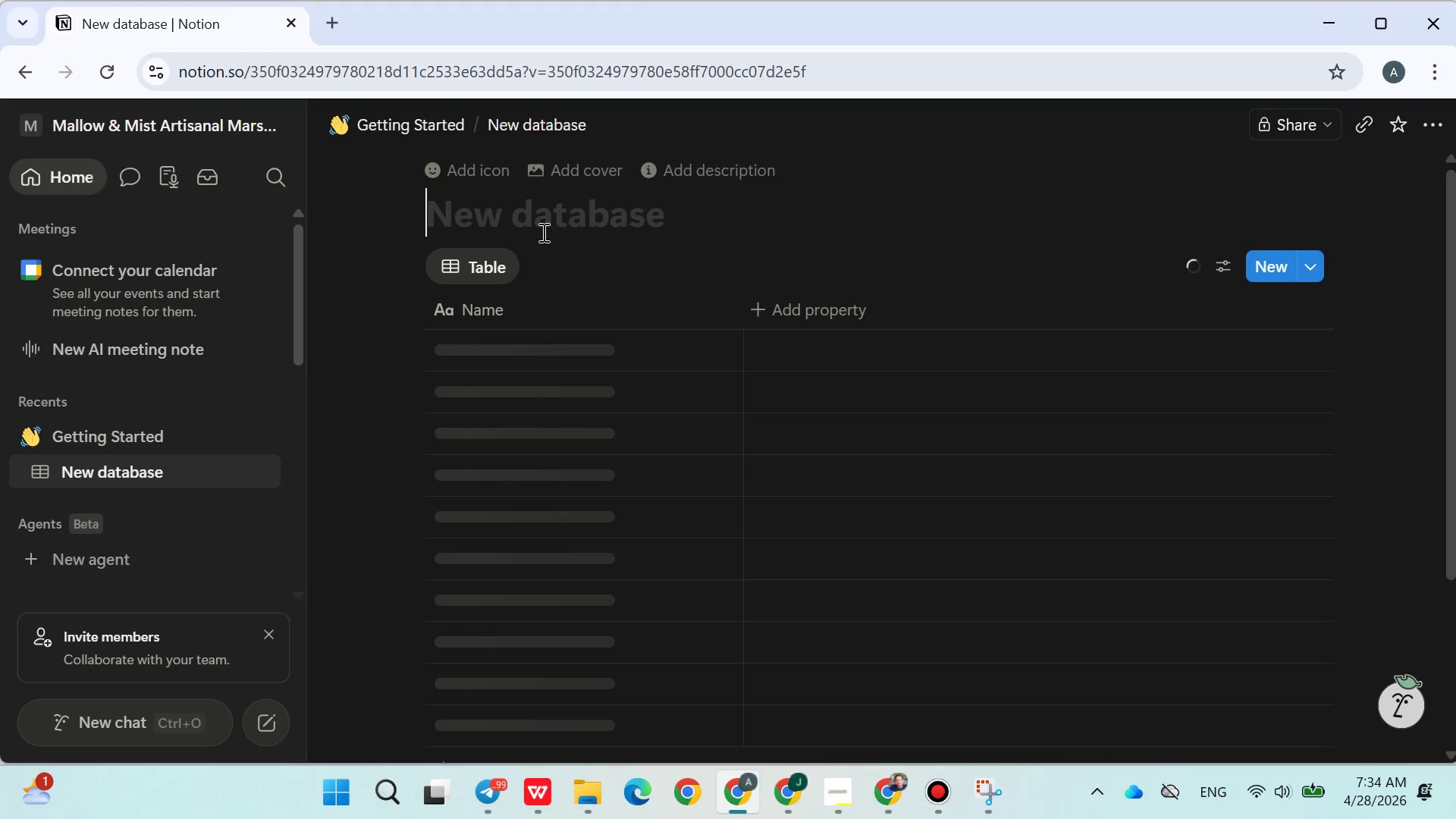 
type(Ingridents)
 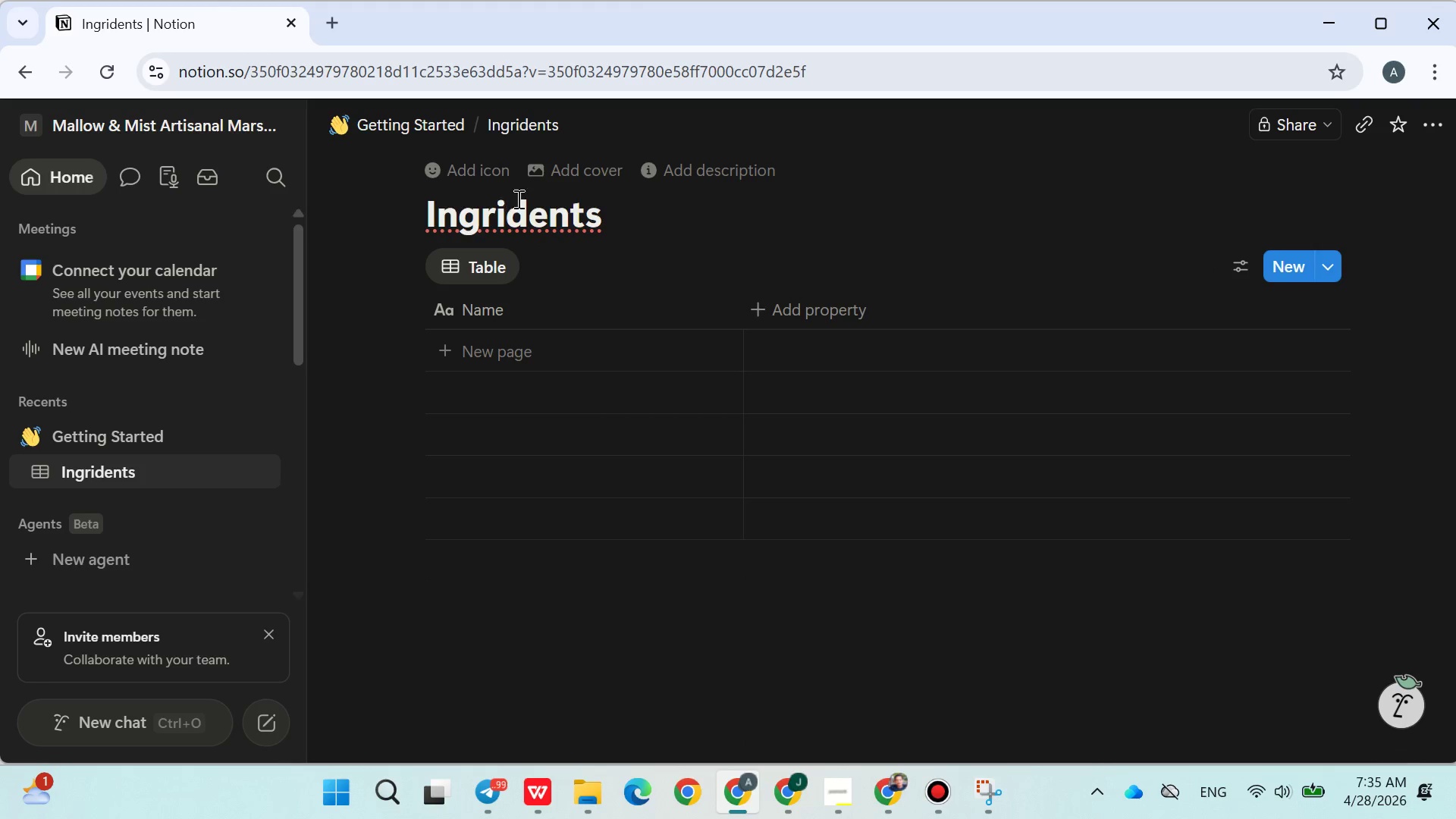 
double_click([601, 214])
 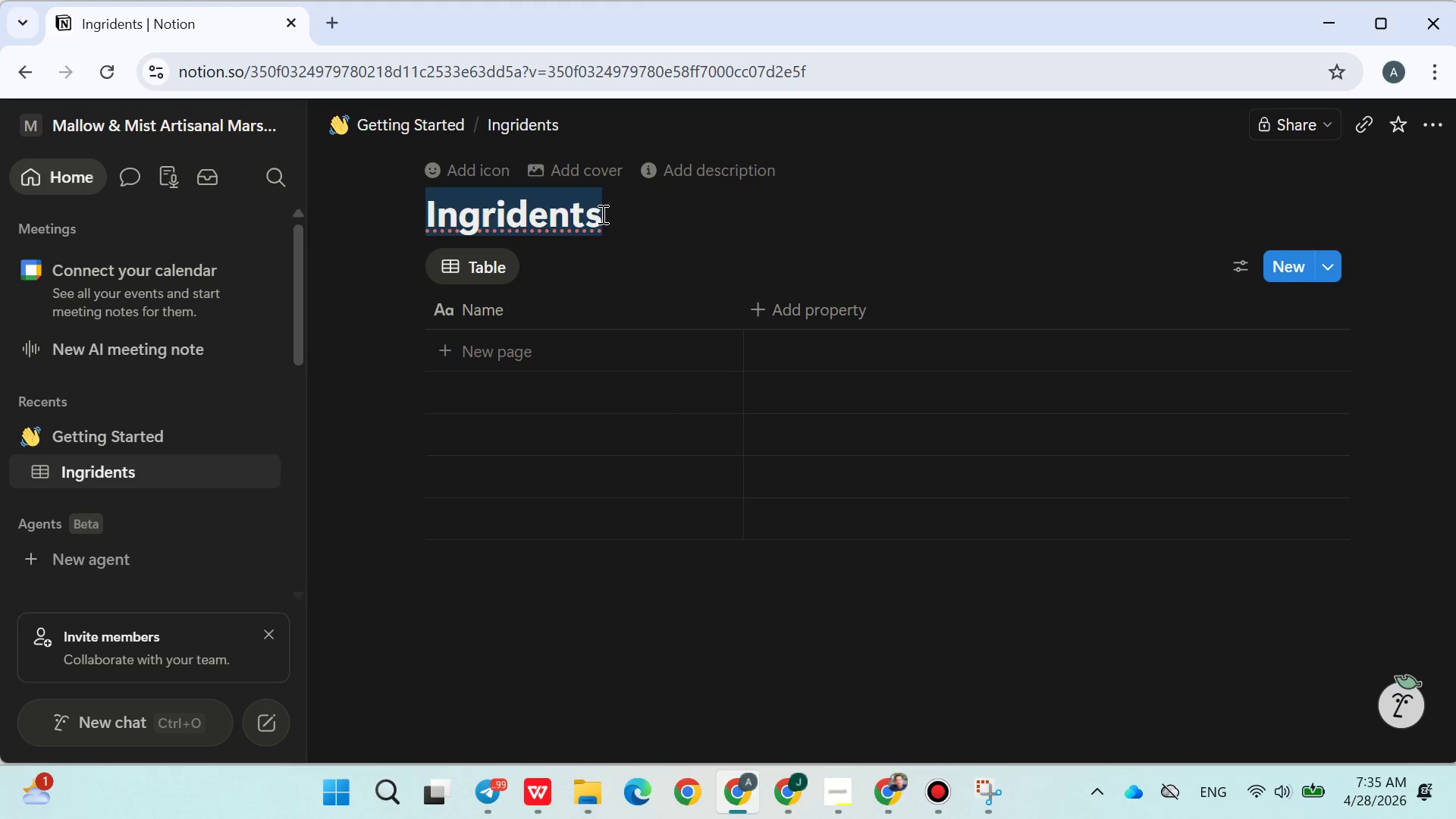 
triple_click([601, 214])
 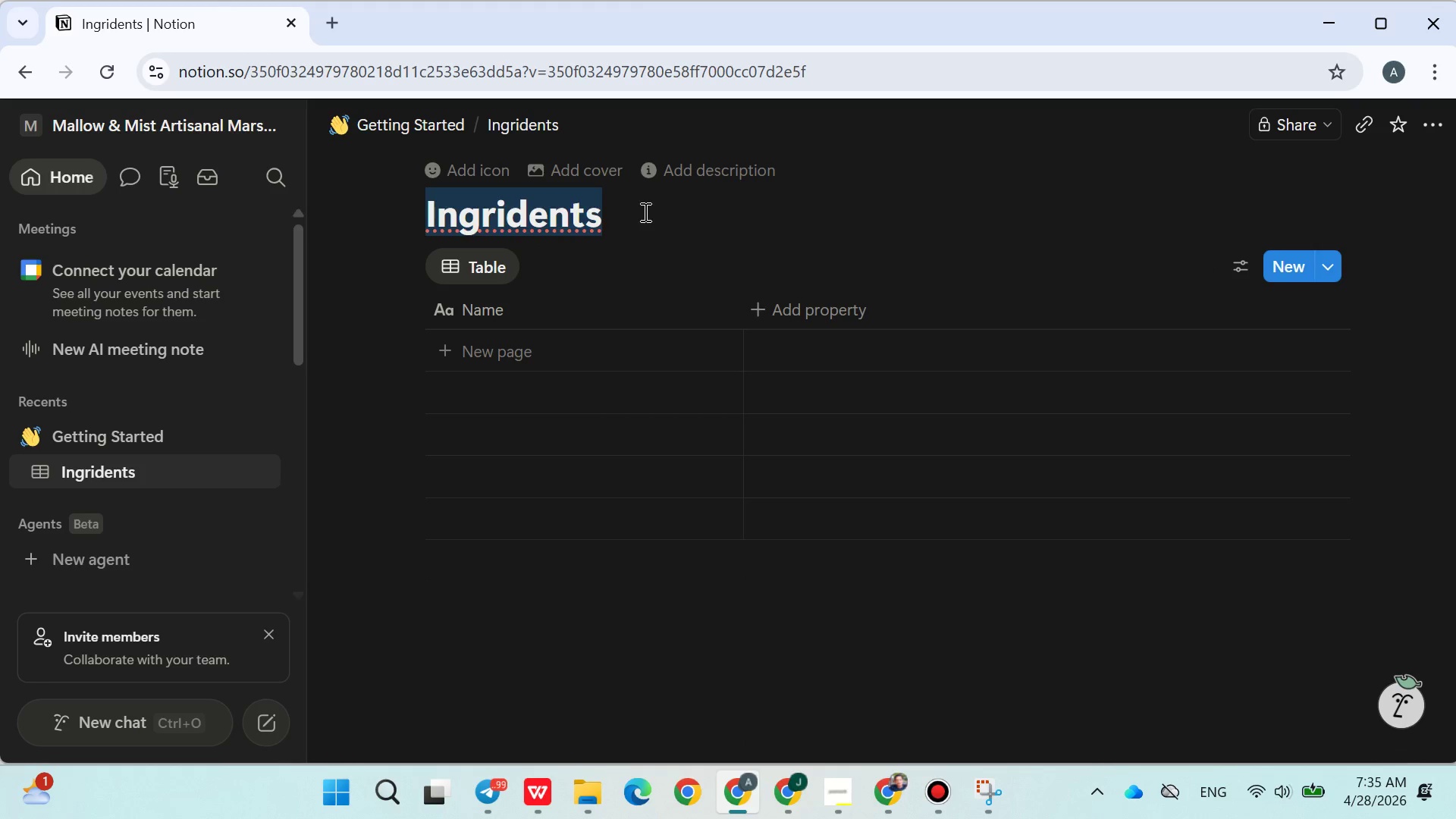 
triple_click([601, 214])
 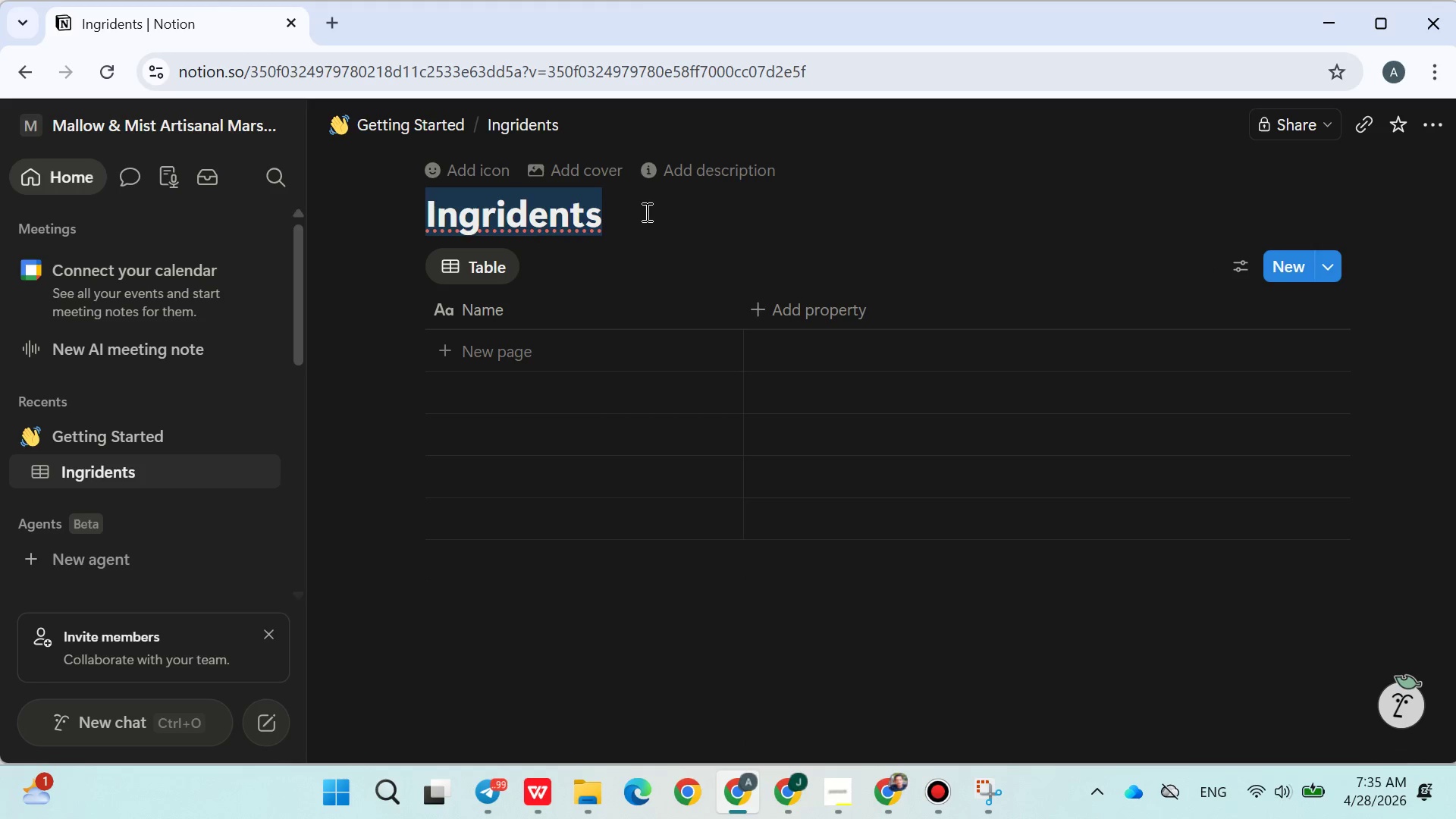 
triple_click([646, 212])
 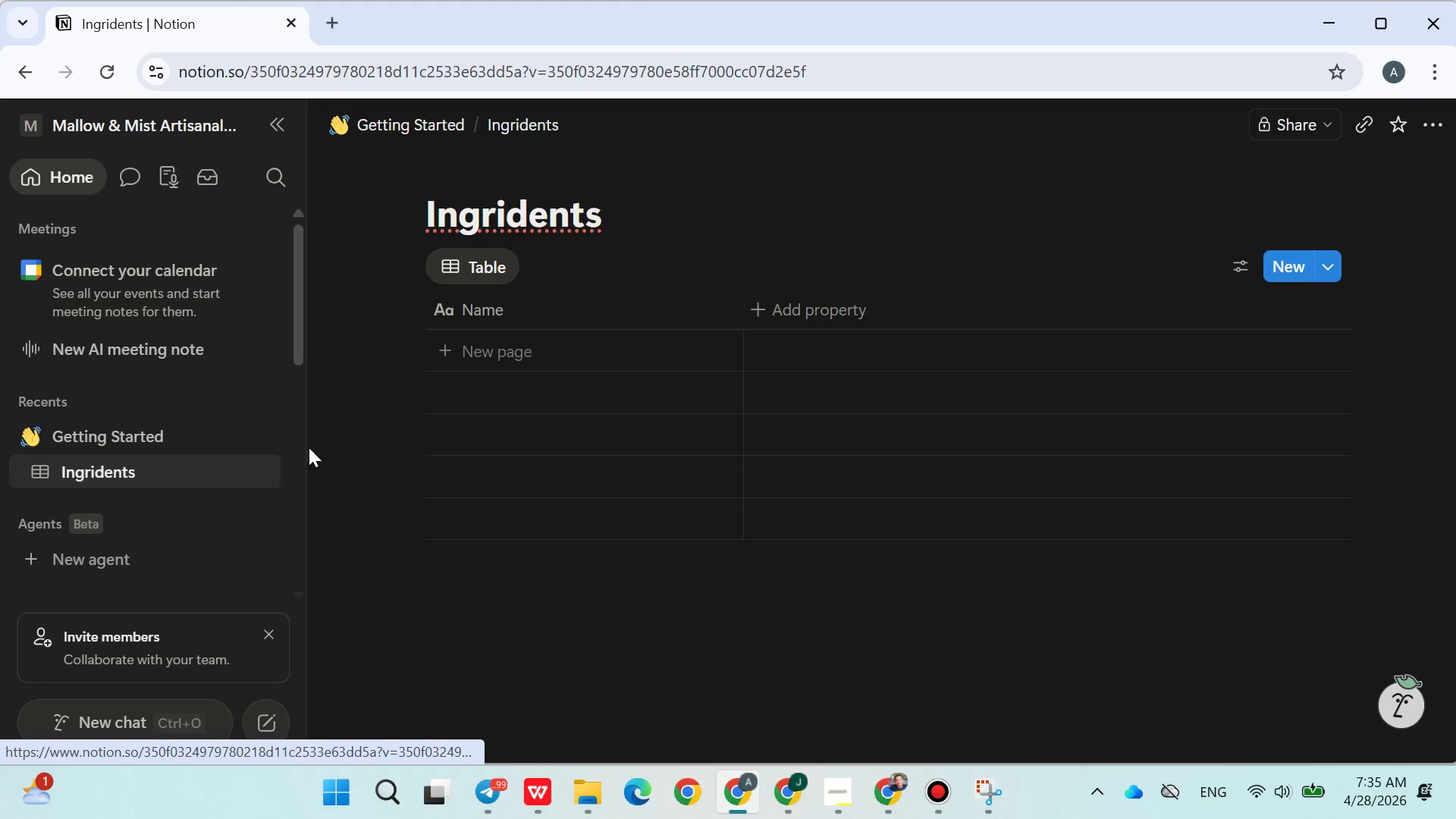 
scroll: coordinate [572, 353], scroll_direction: down, amount: 1.0
 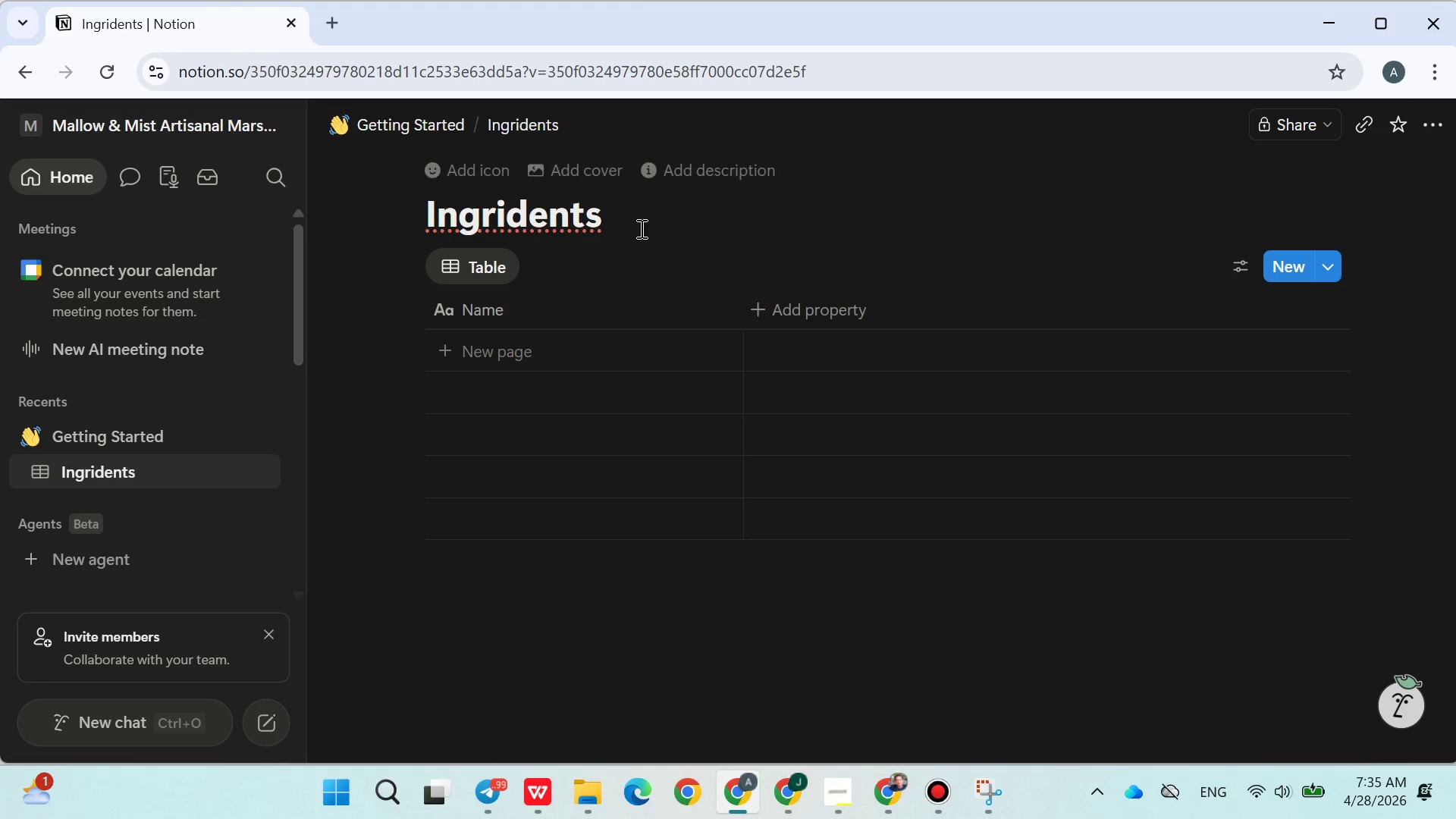 
left_click([579, 225])
 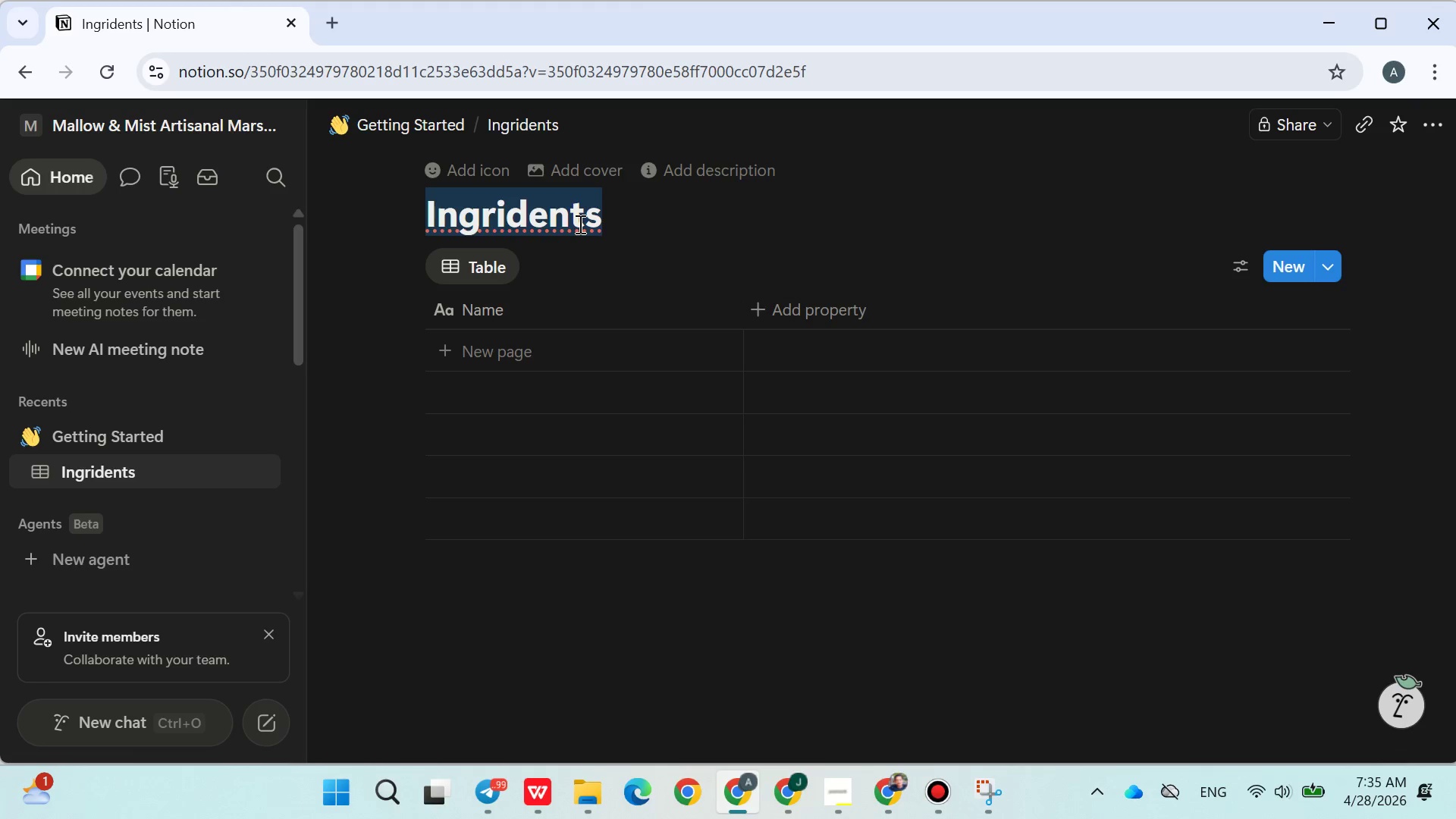 
triple_click([579, 224])
 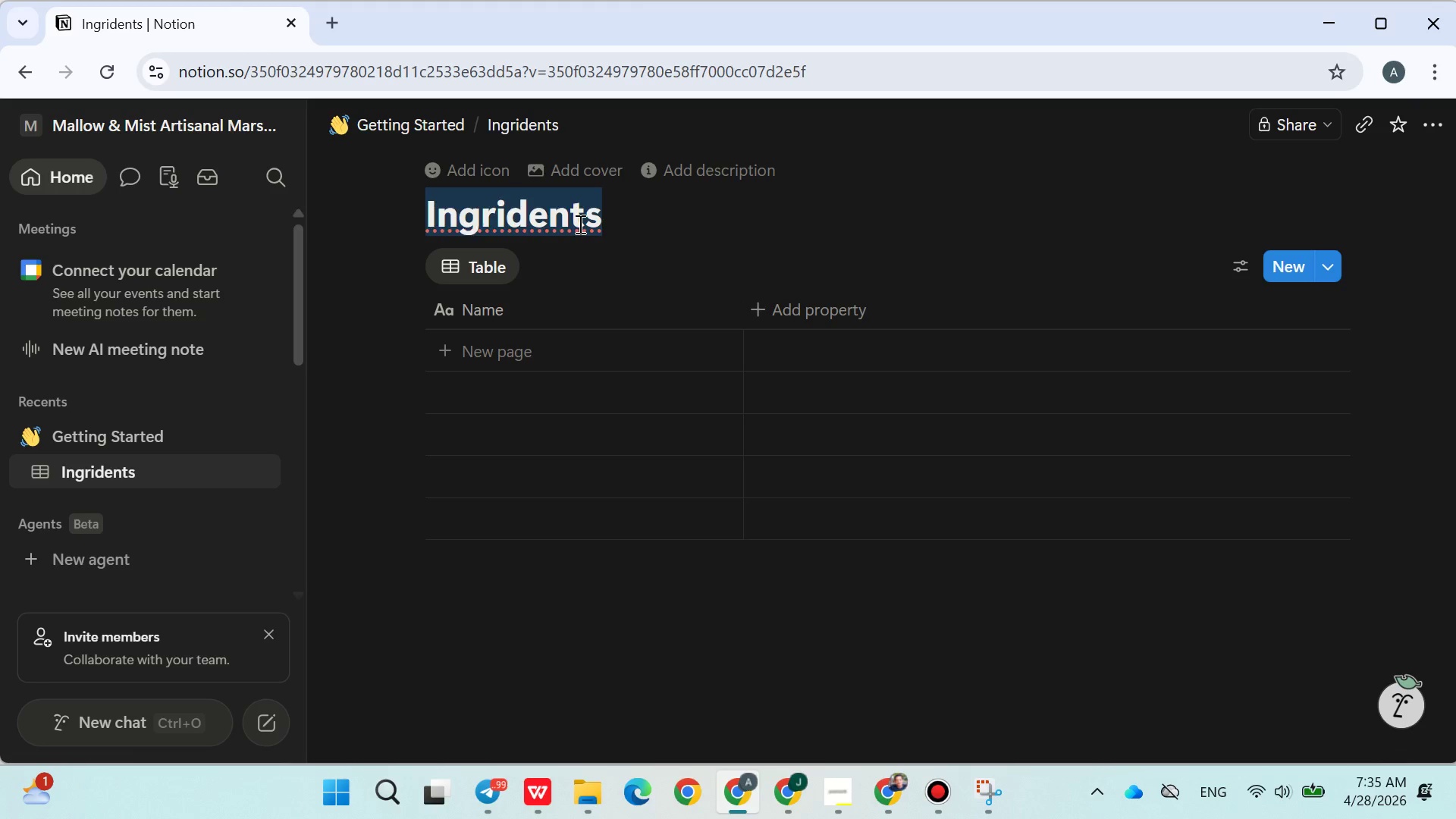 
key(Backspace)
 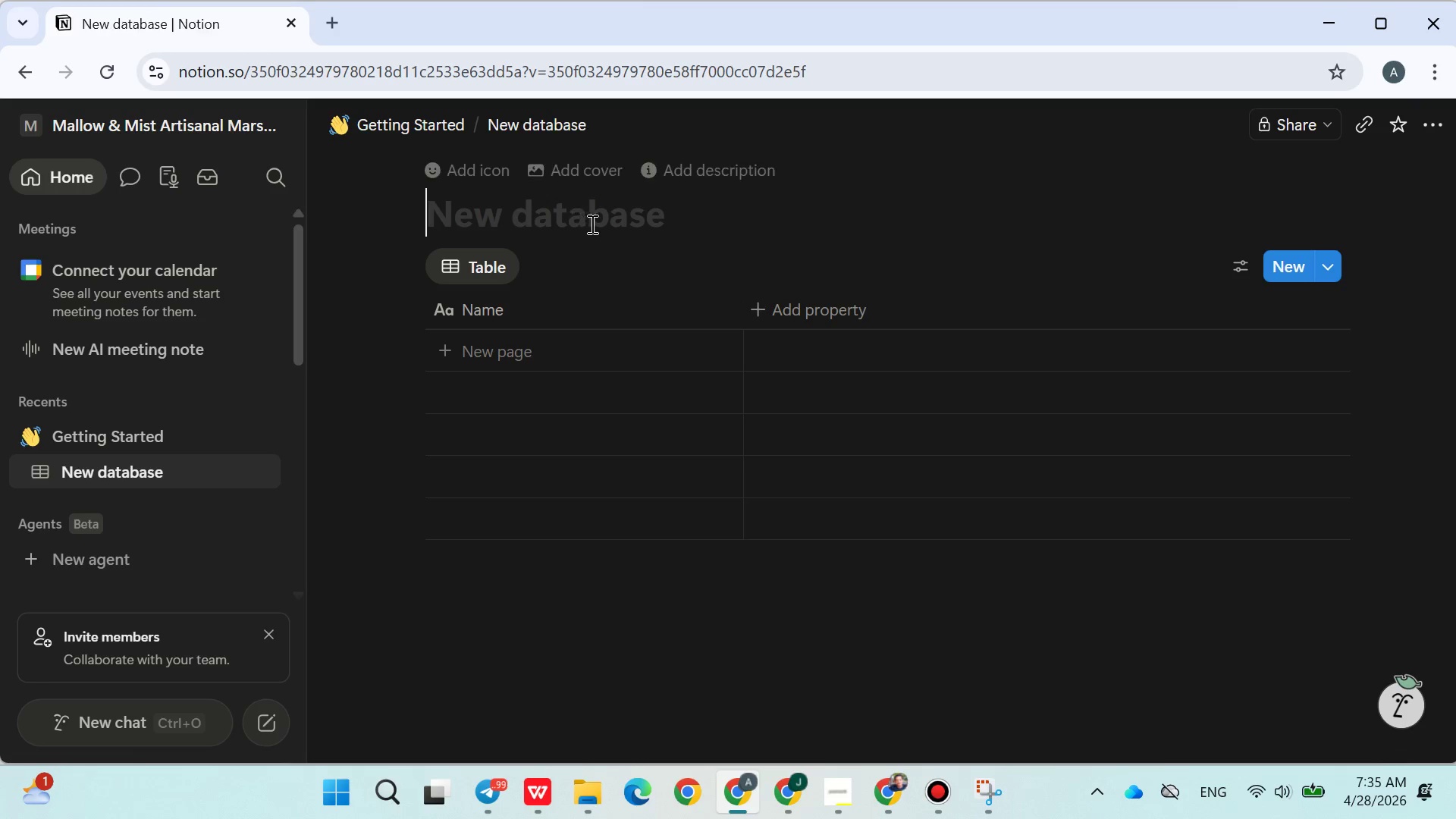 
left_click([594, 224])
 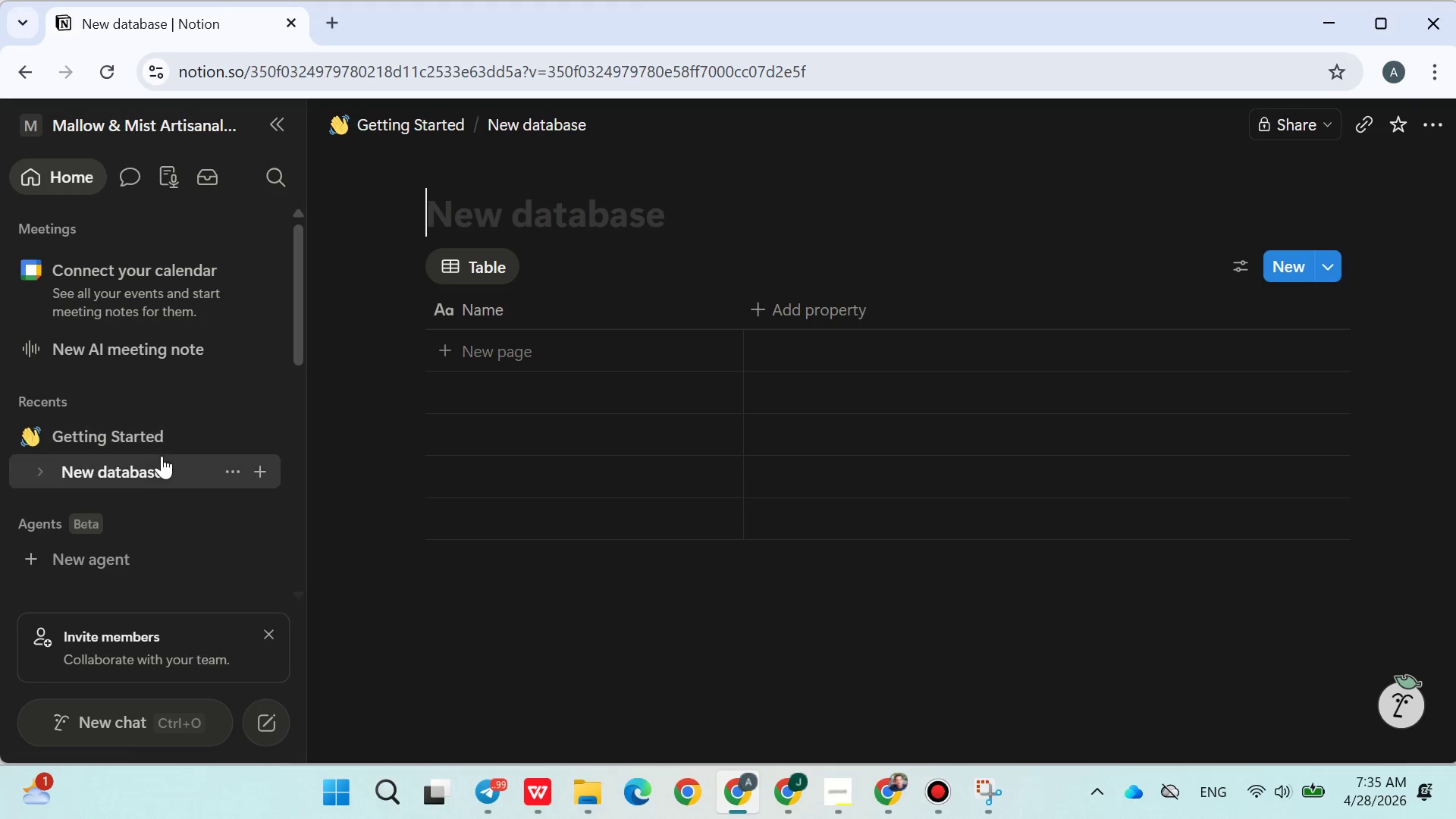 
left_click([140, 470])
 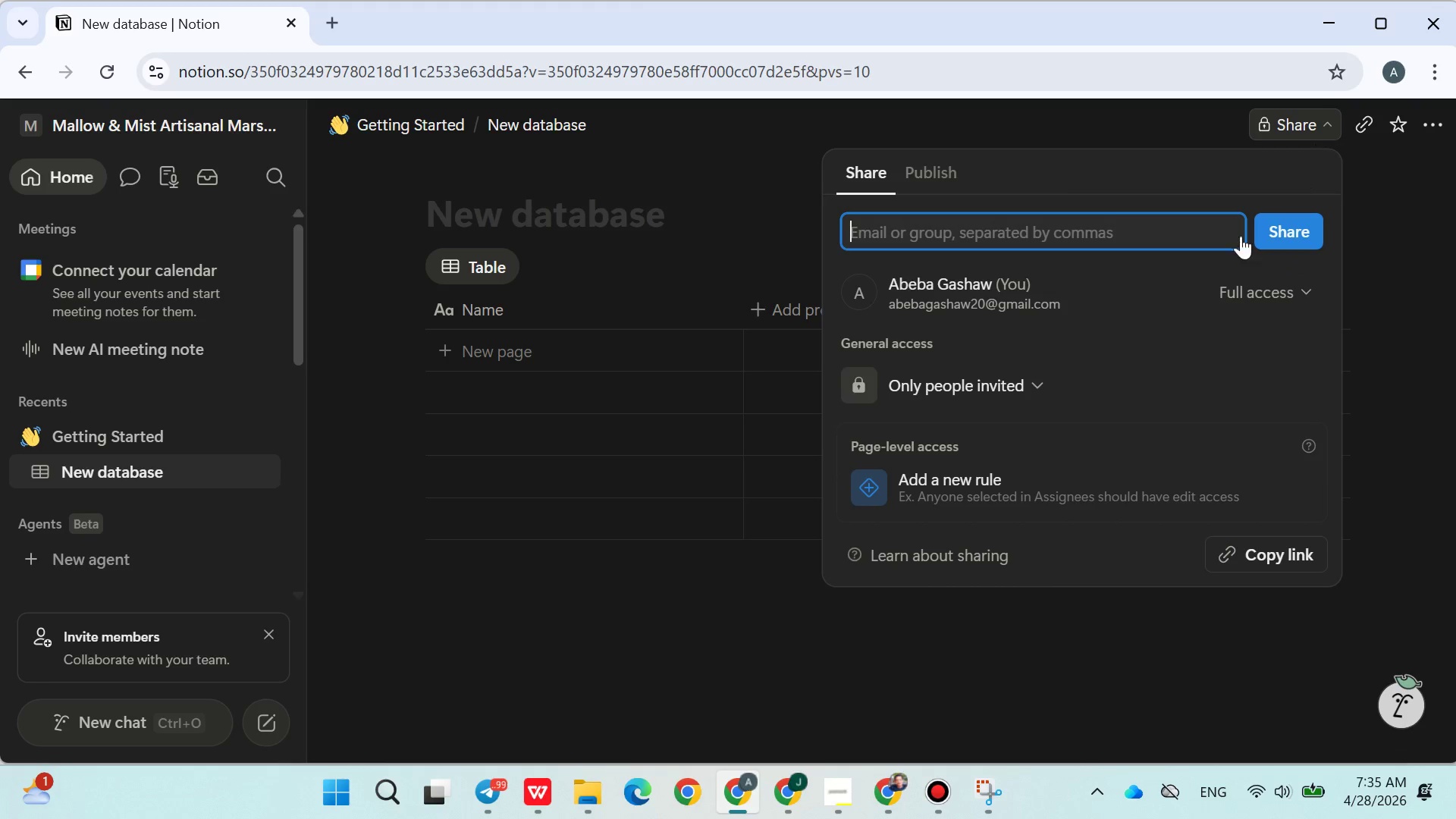 
wait(5.27)
 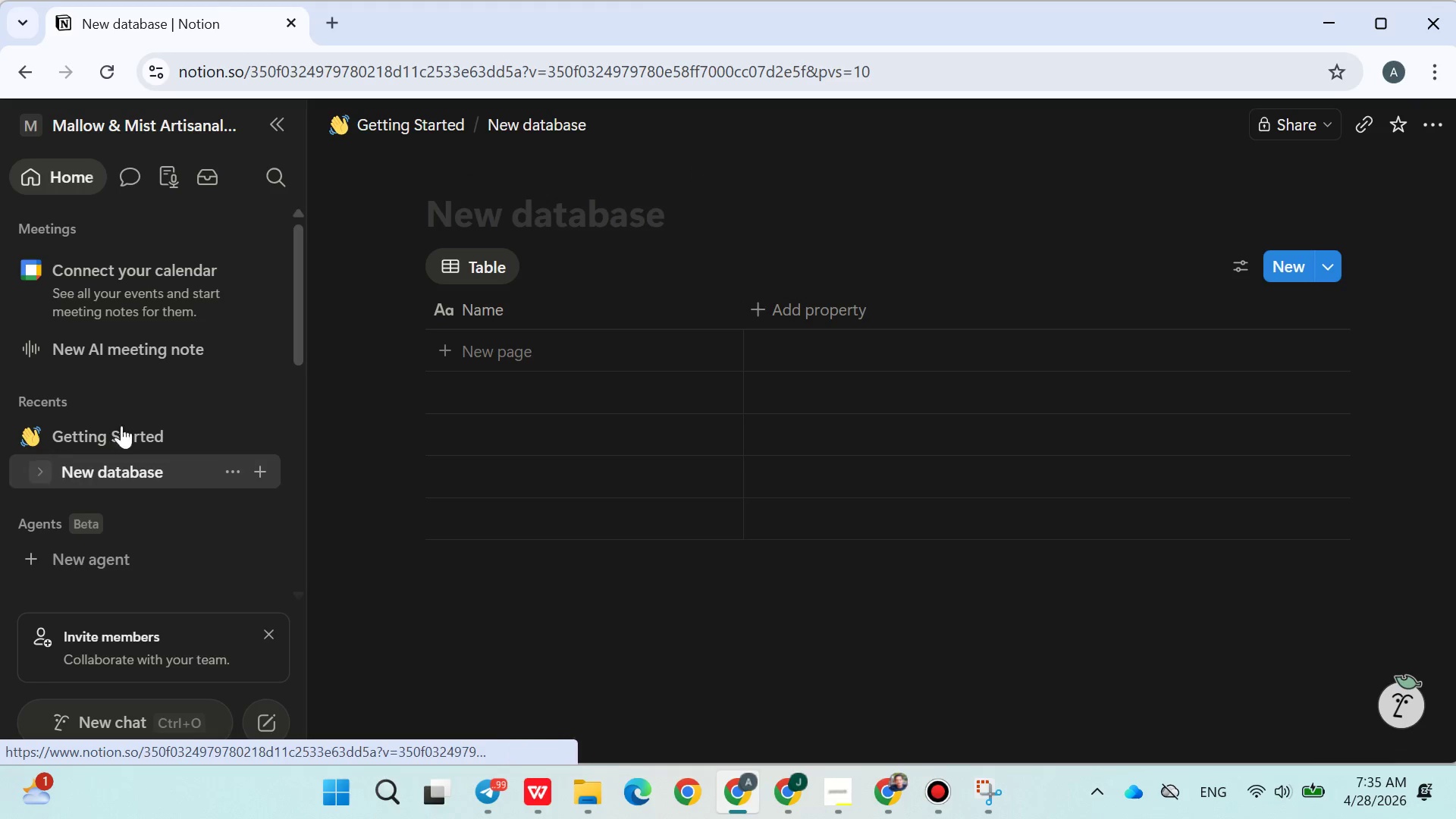 
left_click([991, 388])
 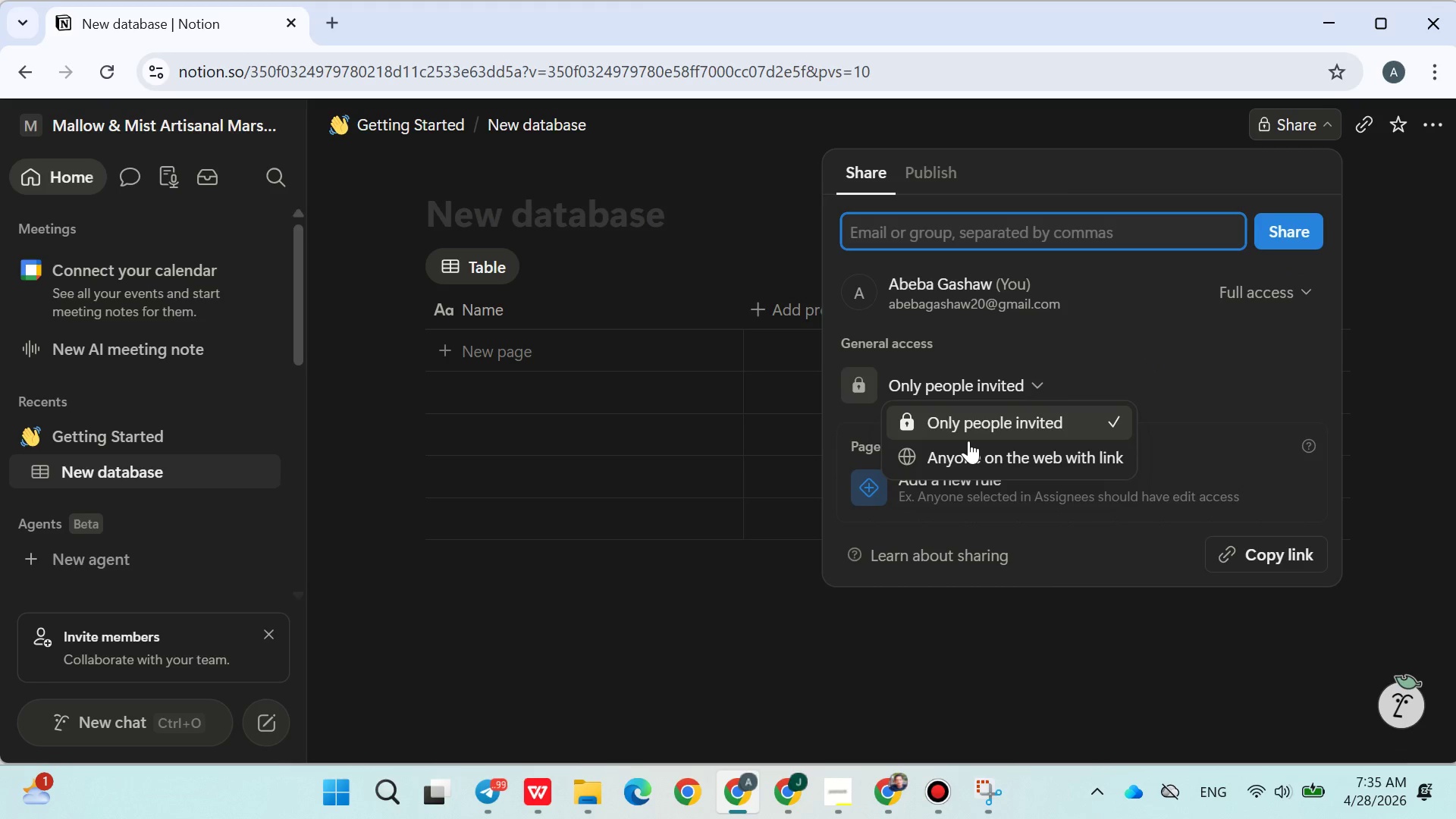 
left_click([968, 443])
 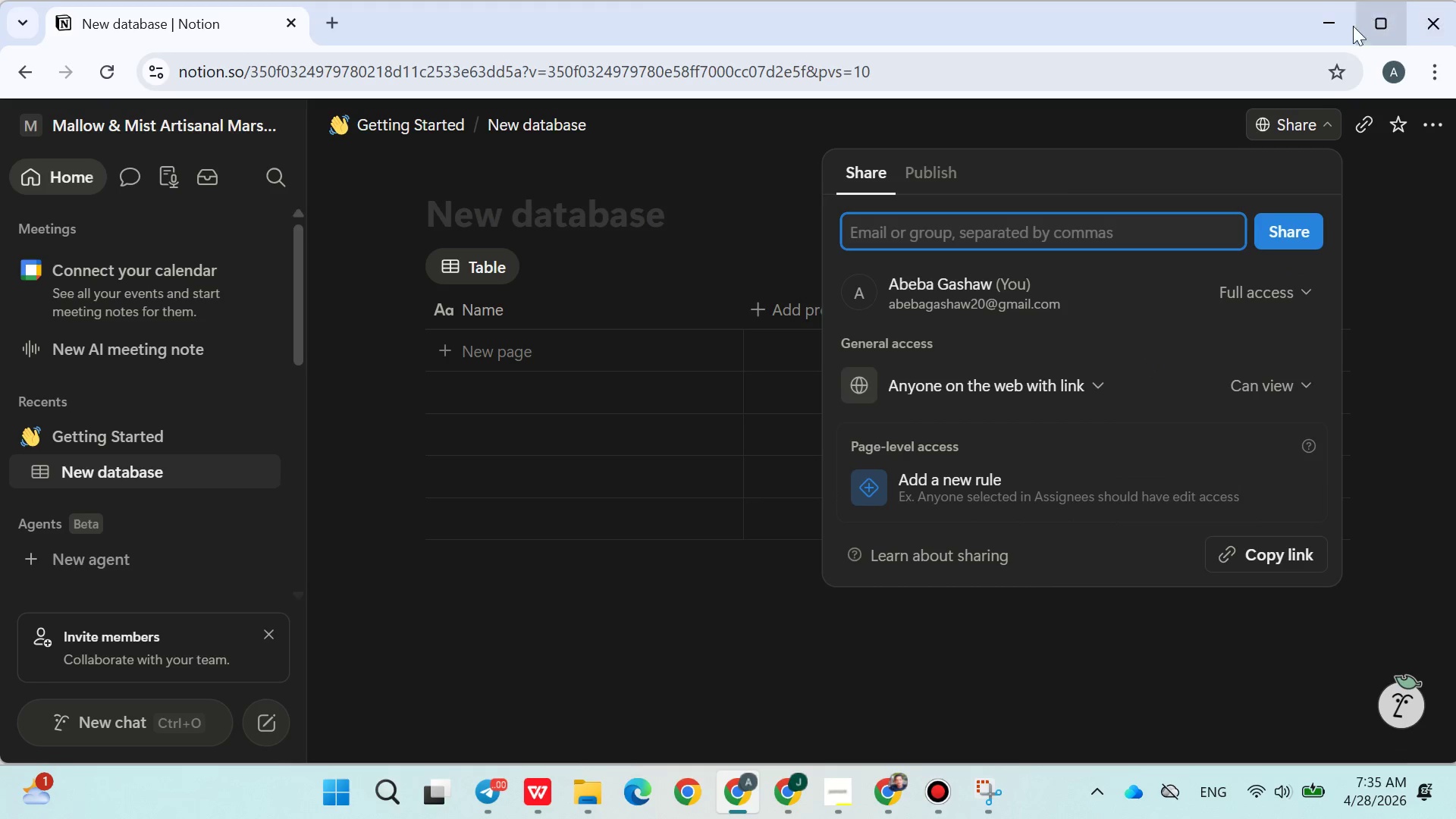 
left_click([727, 231])
 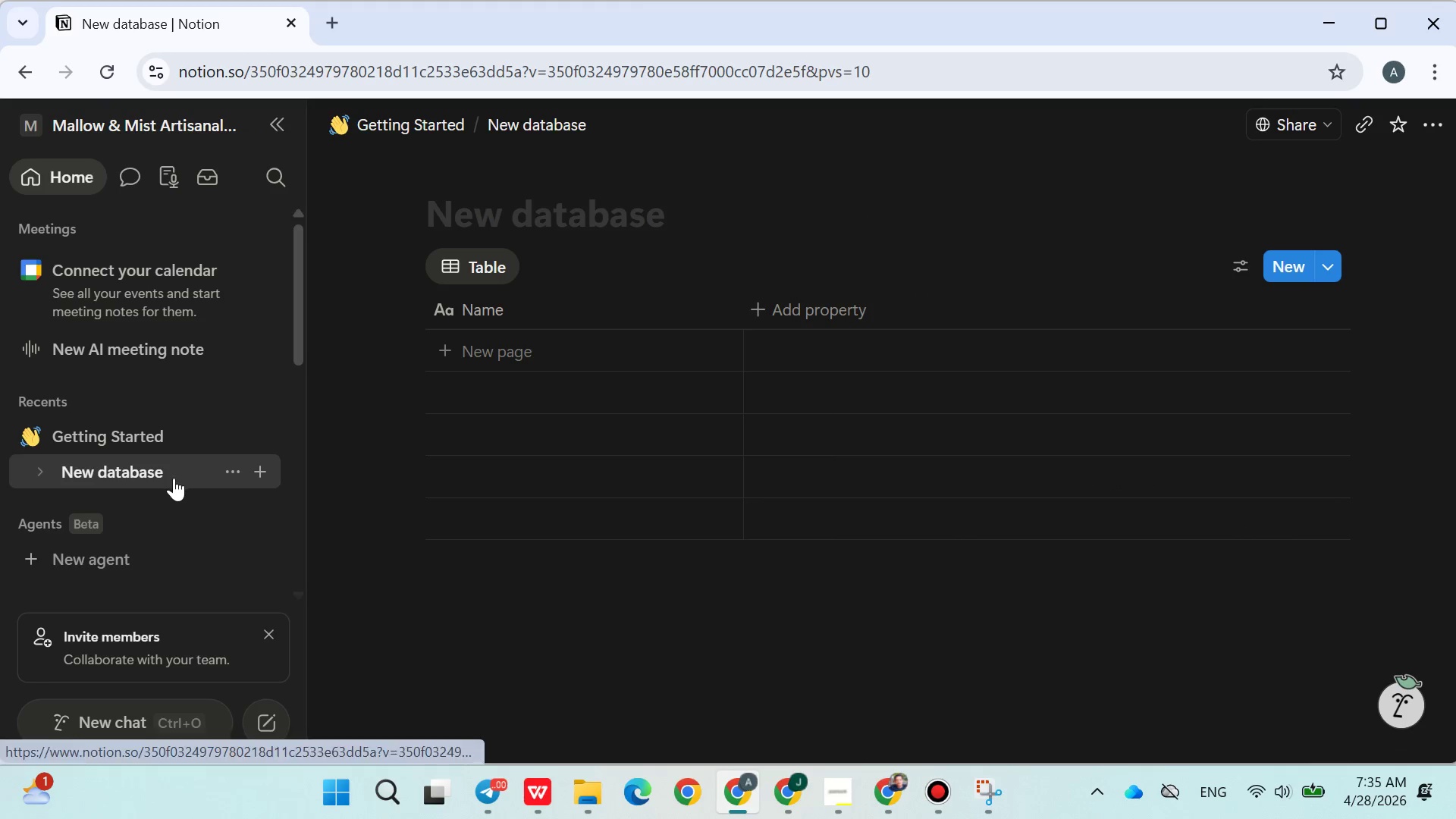 
scroll: coordinate [187, 592], scroll_direction: down, amount: 8.0
 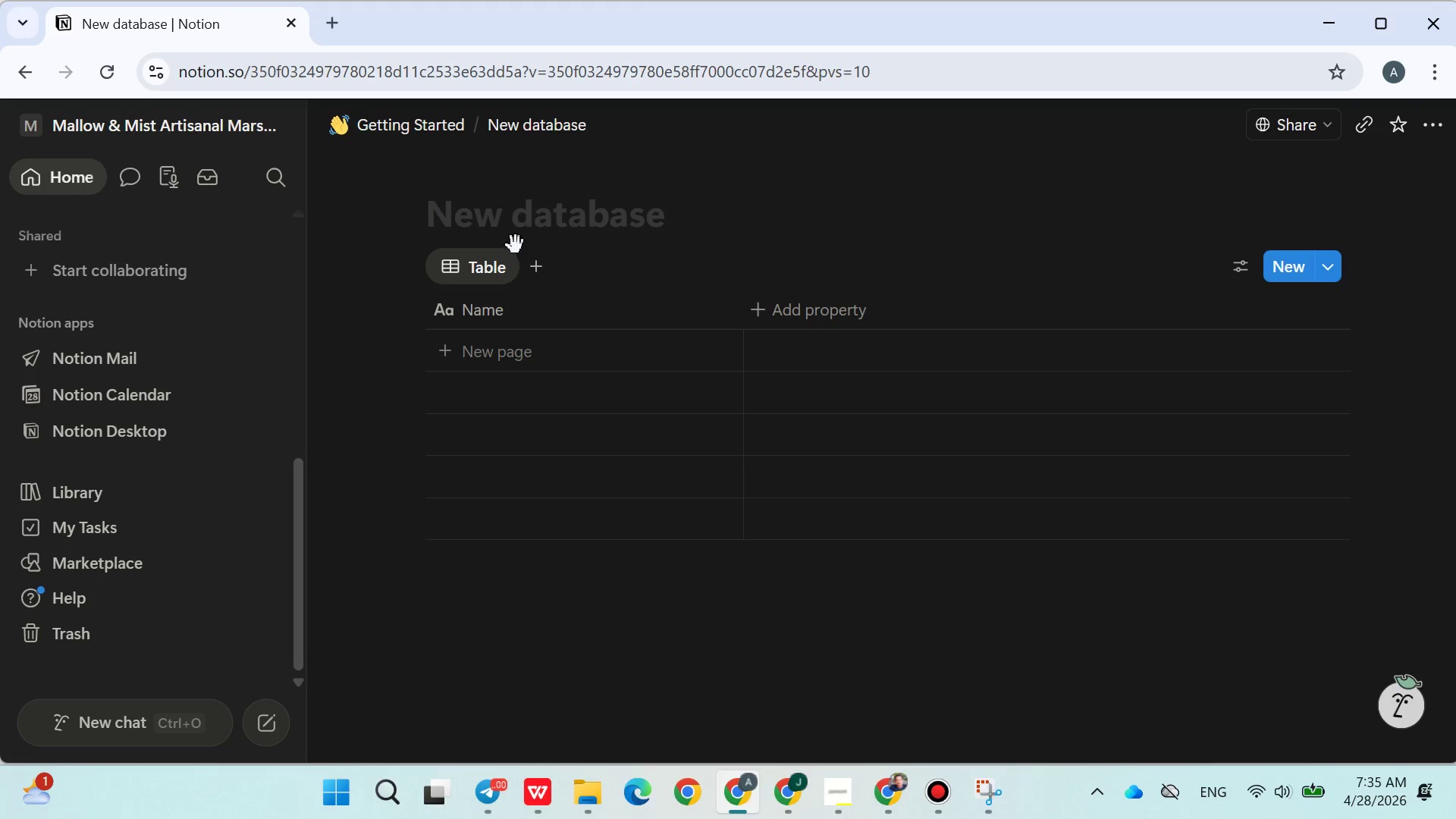 
left_click([520, 228])
 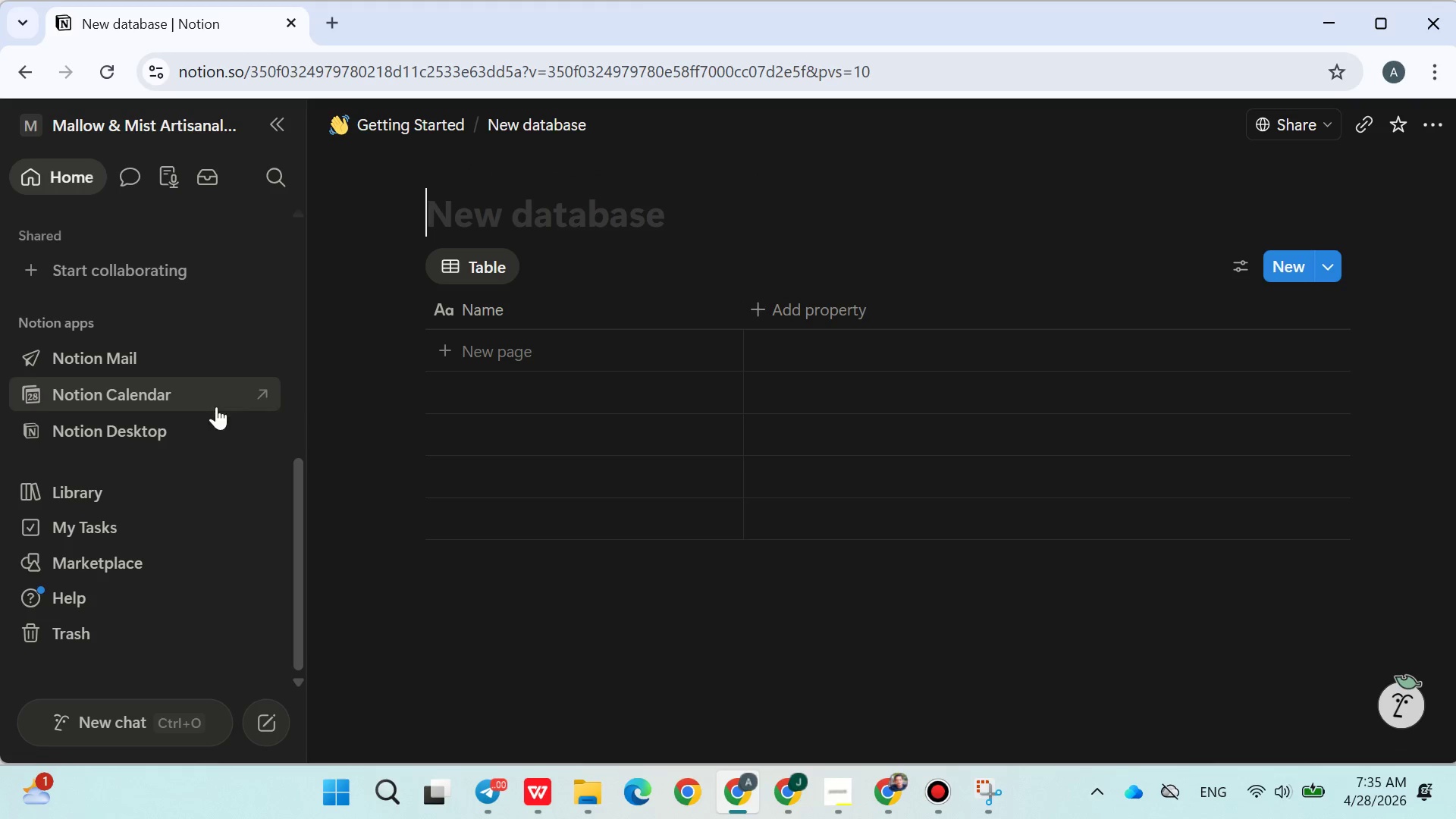 
scroll: coordinate [169, 511], scroll_direction: up, amount: 3.0
 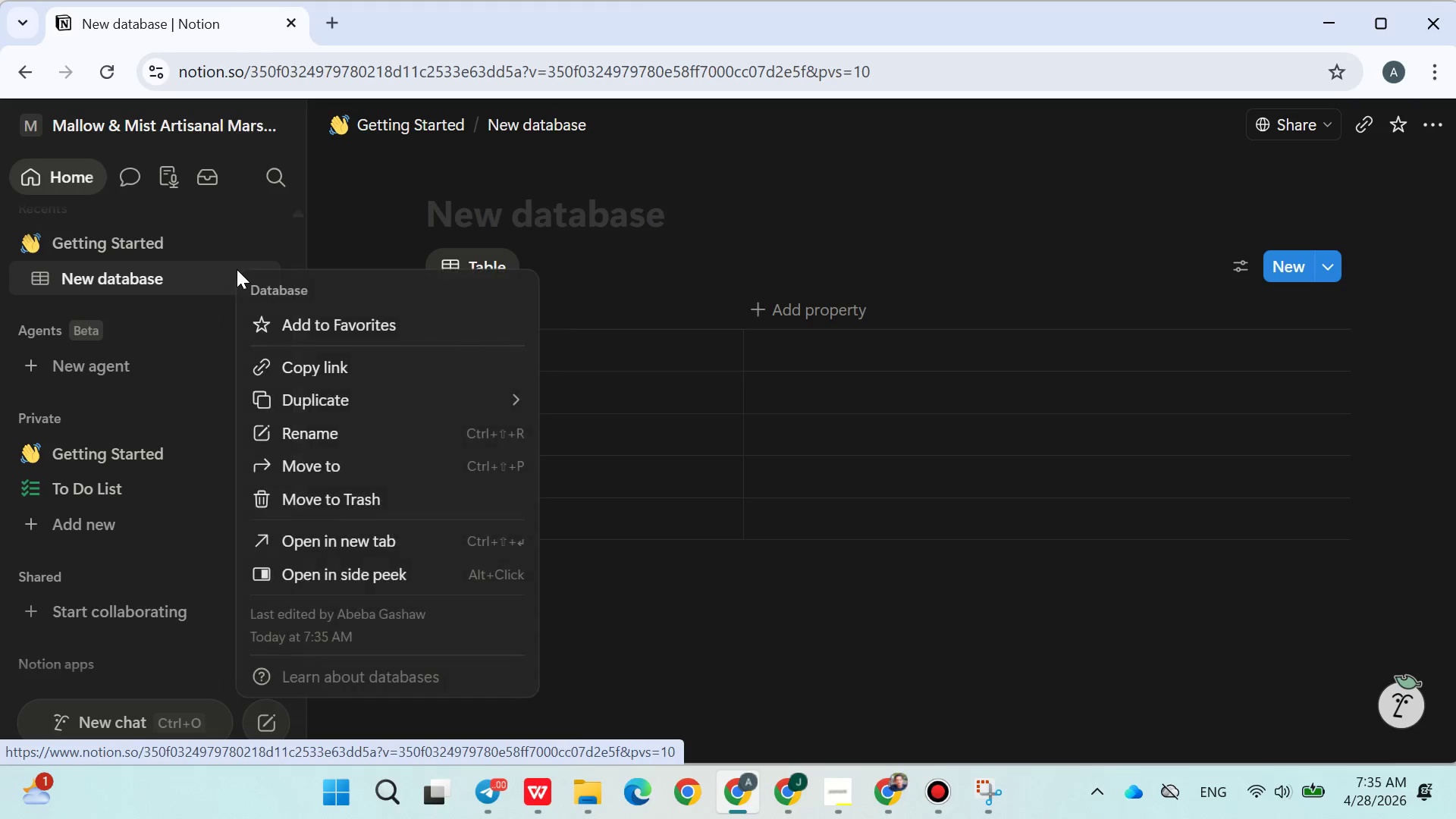 
wait(5.51)
 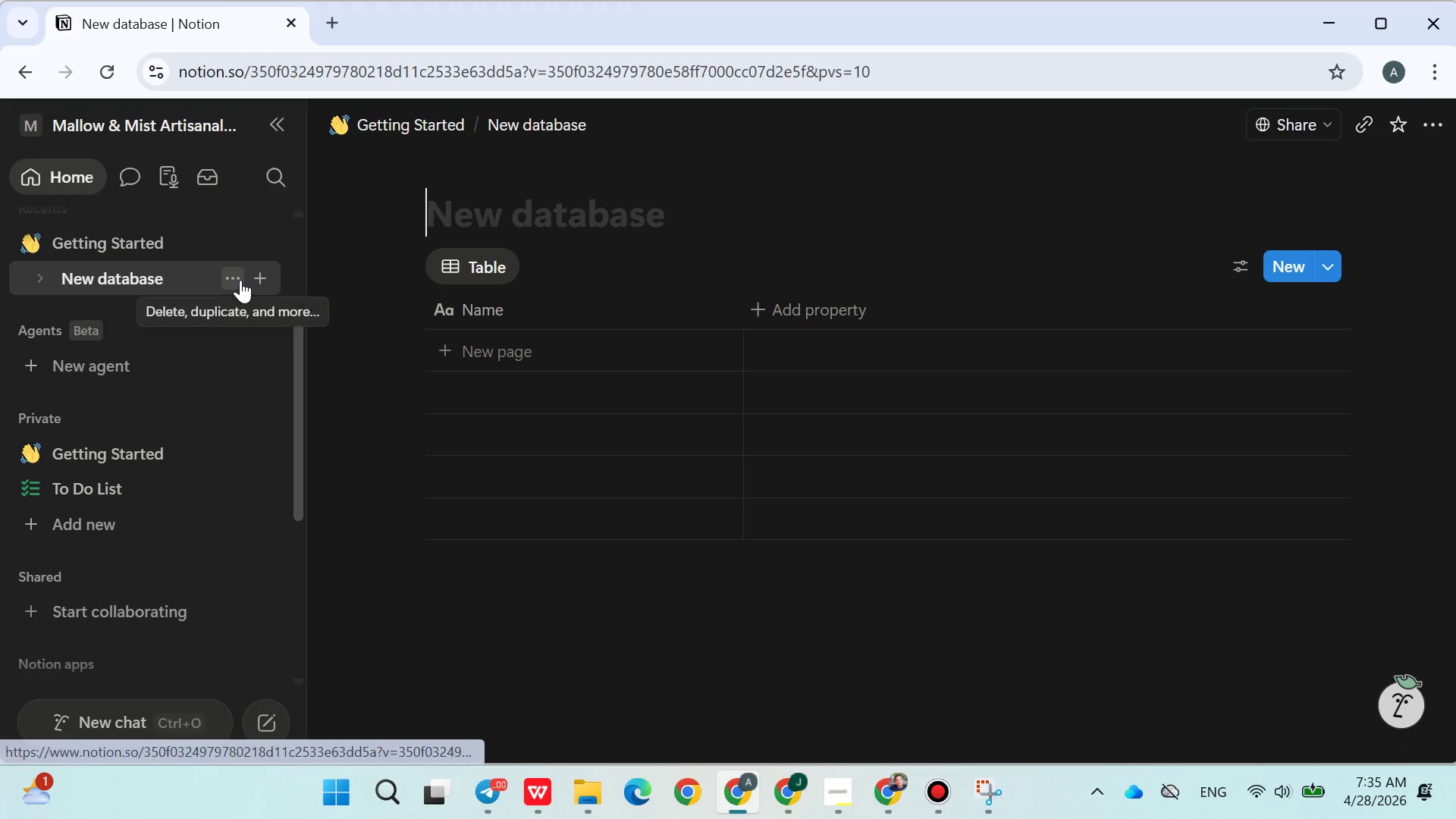 
left_click([353, 499])
 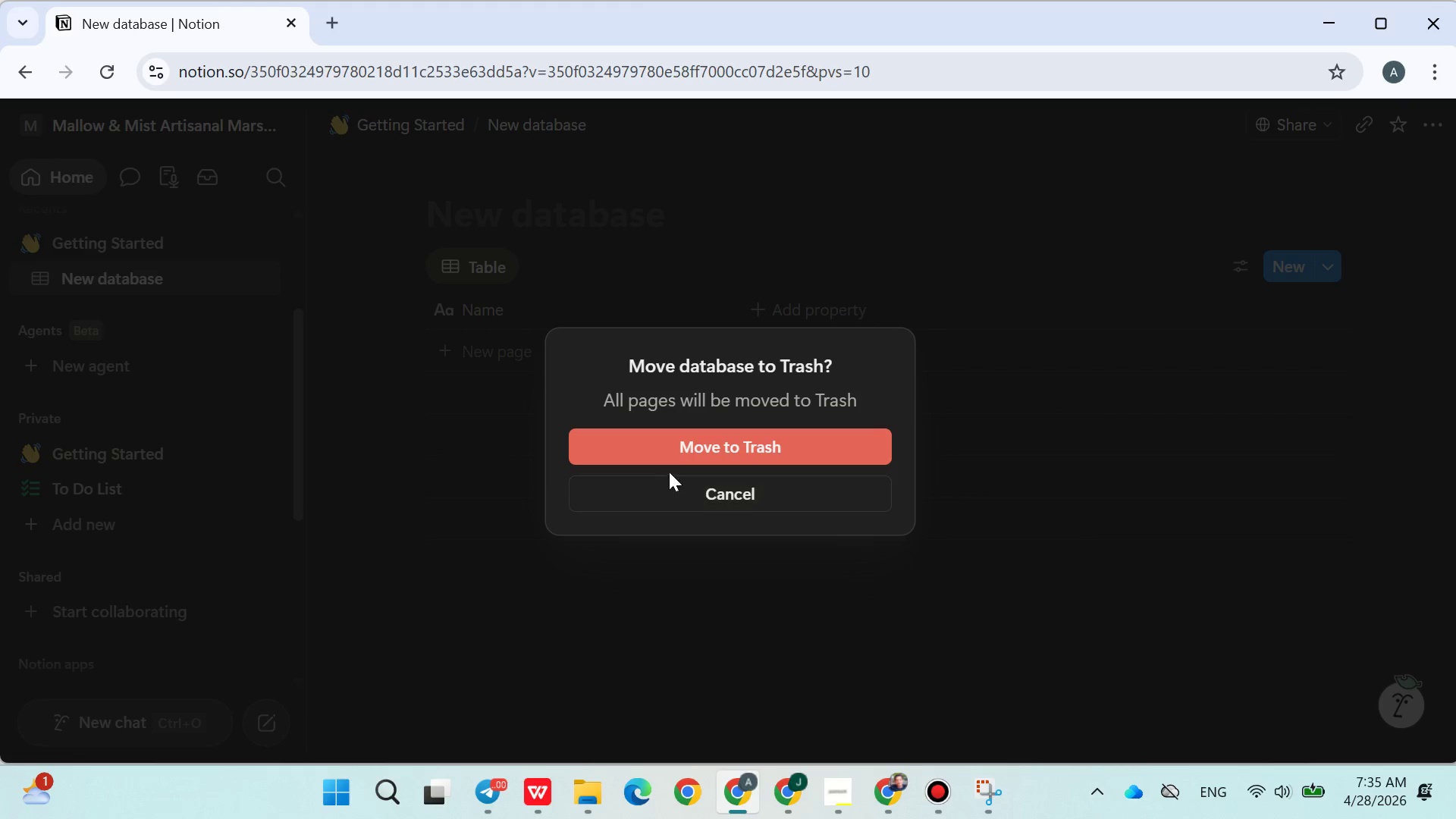 
left_click([677, 450])
 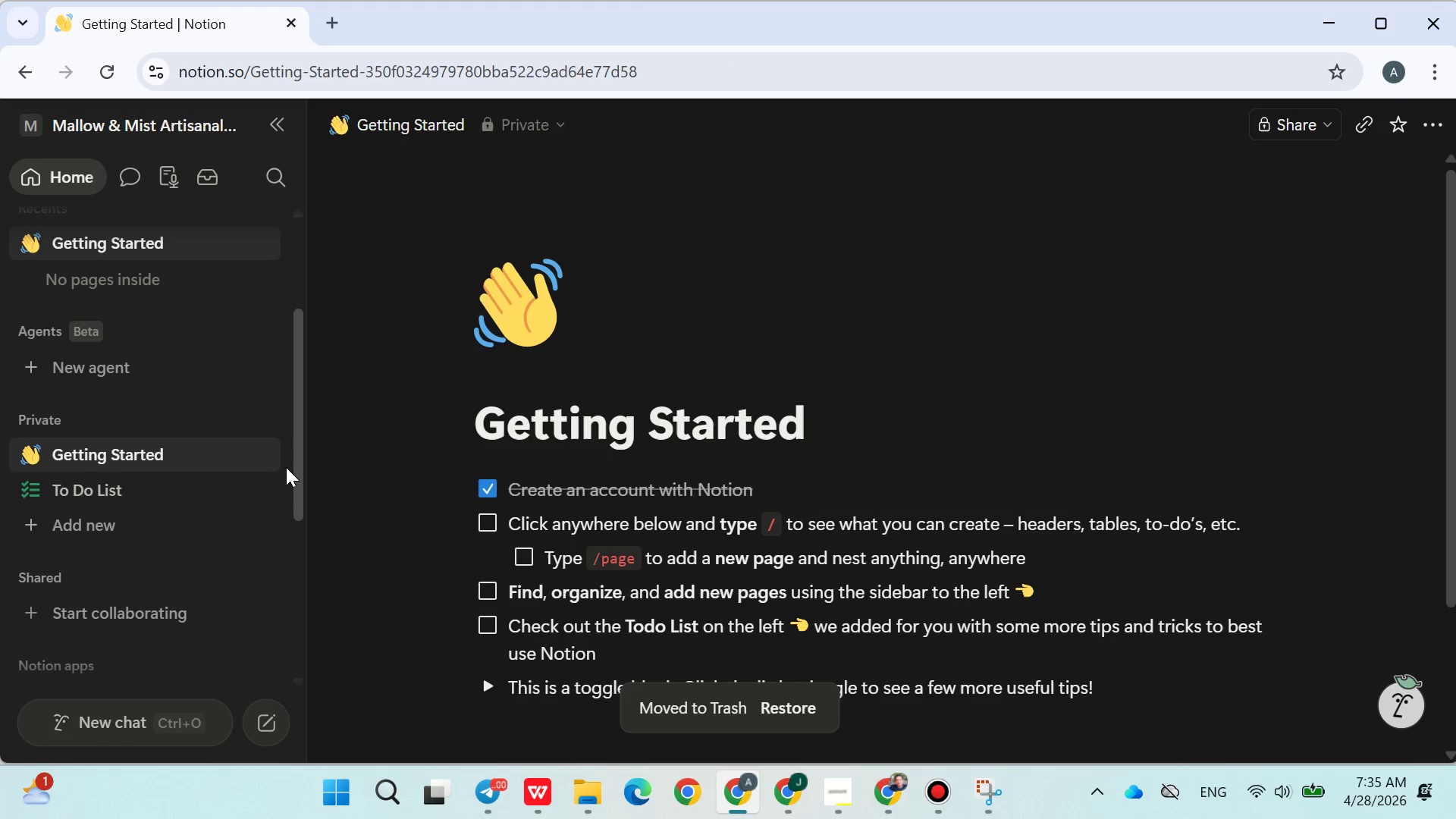 
left_click([256, 450])
 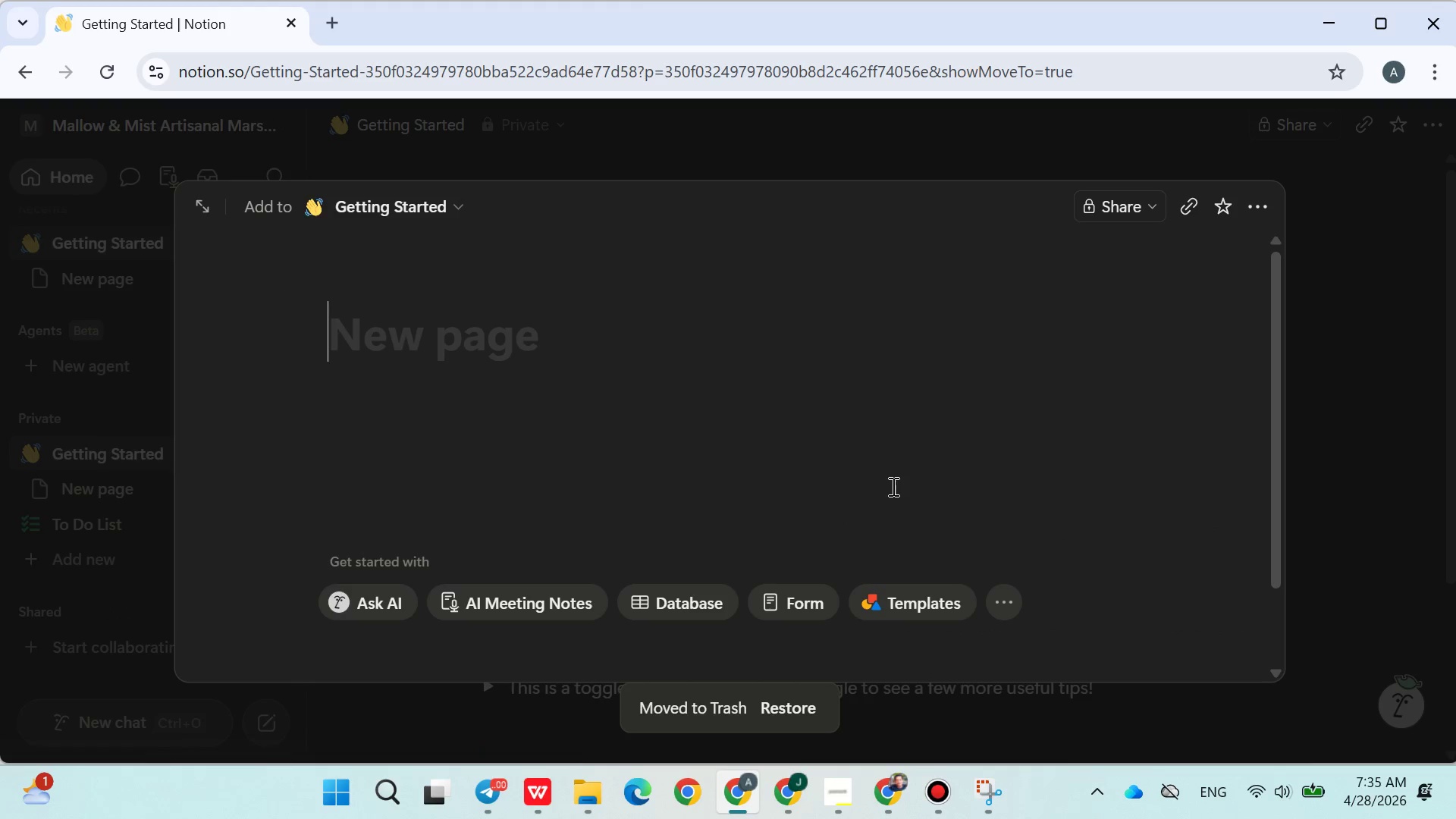 
scroll: coordinate [892, 497], scroll_direction: down, amount: 2.0
 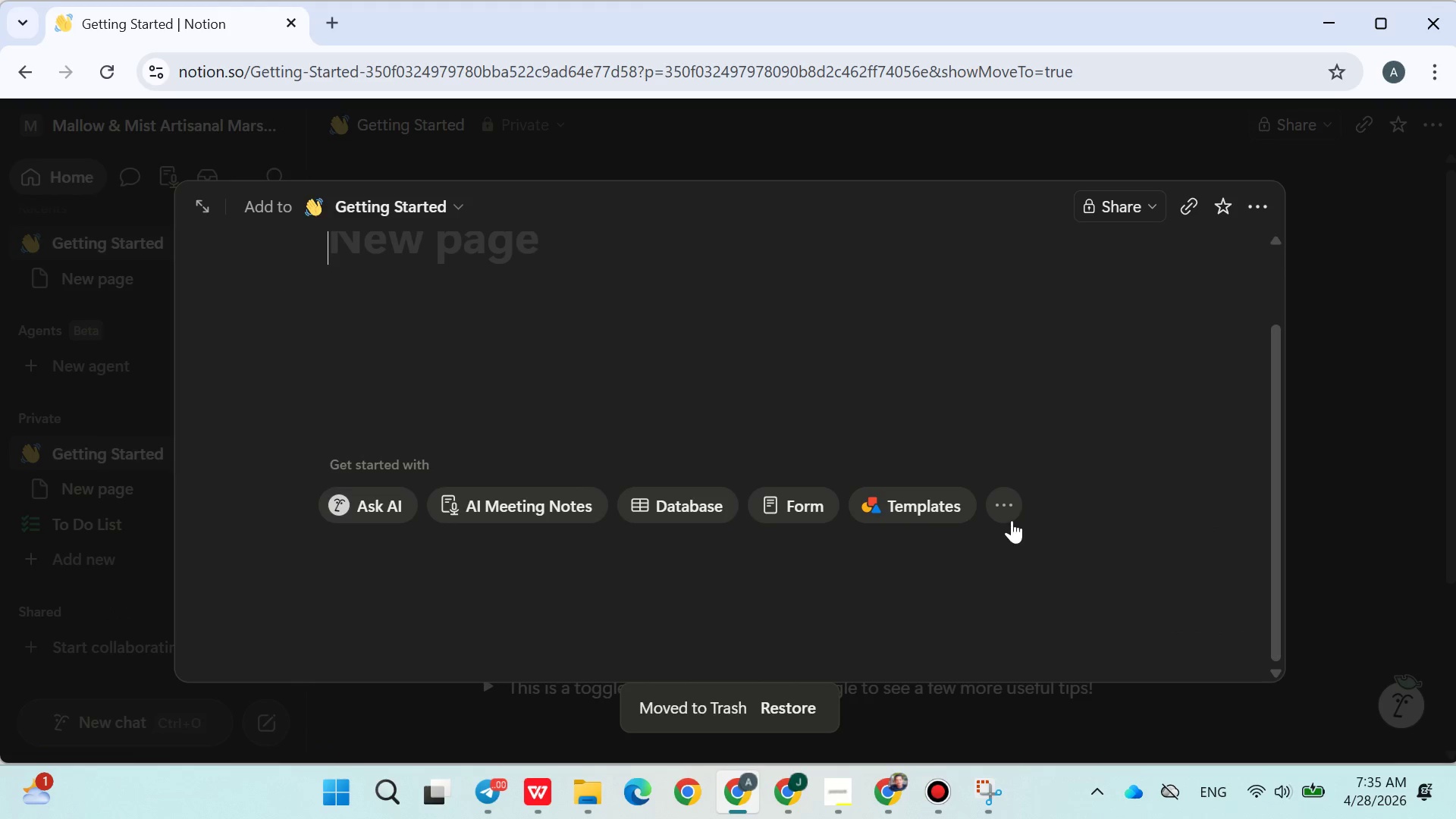 
left_click([1012, 516])
 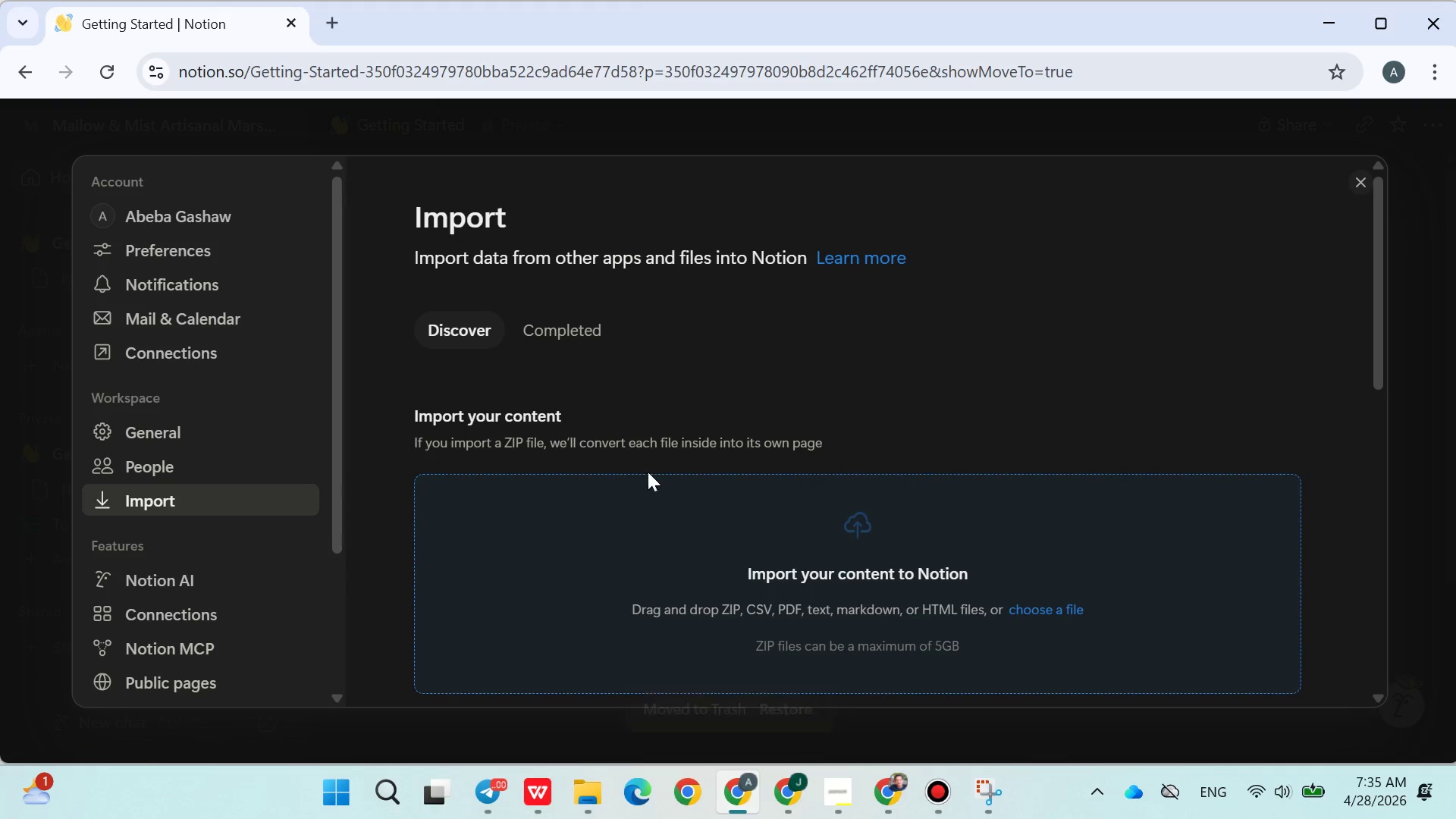 
scroll: coordinate [573, 565], scroll_direction: down, amount: 6.0
 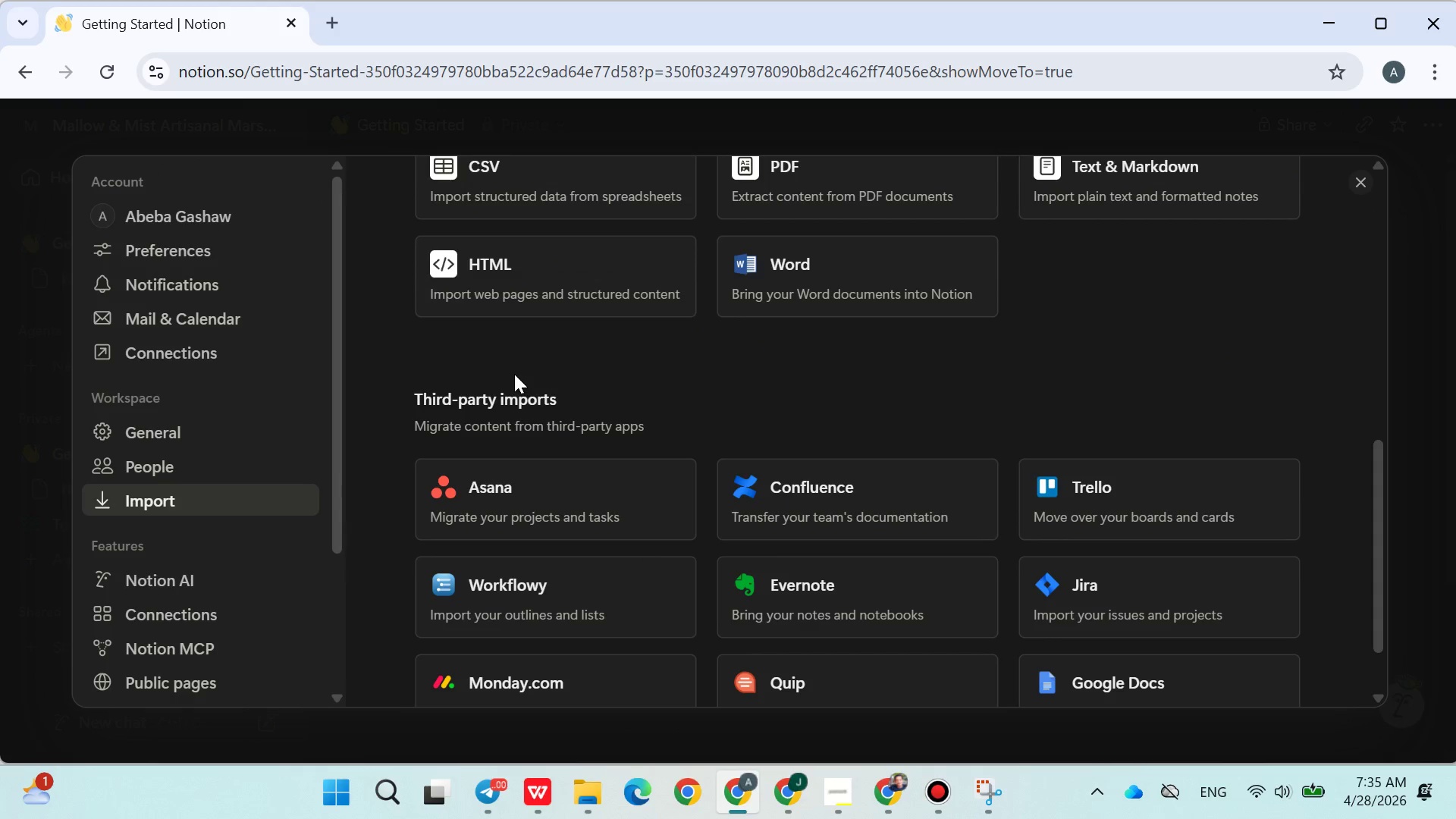 
scroll: coordinate [514, 374], scroll_direction: up, amount: 2.0
 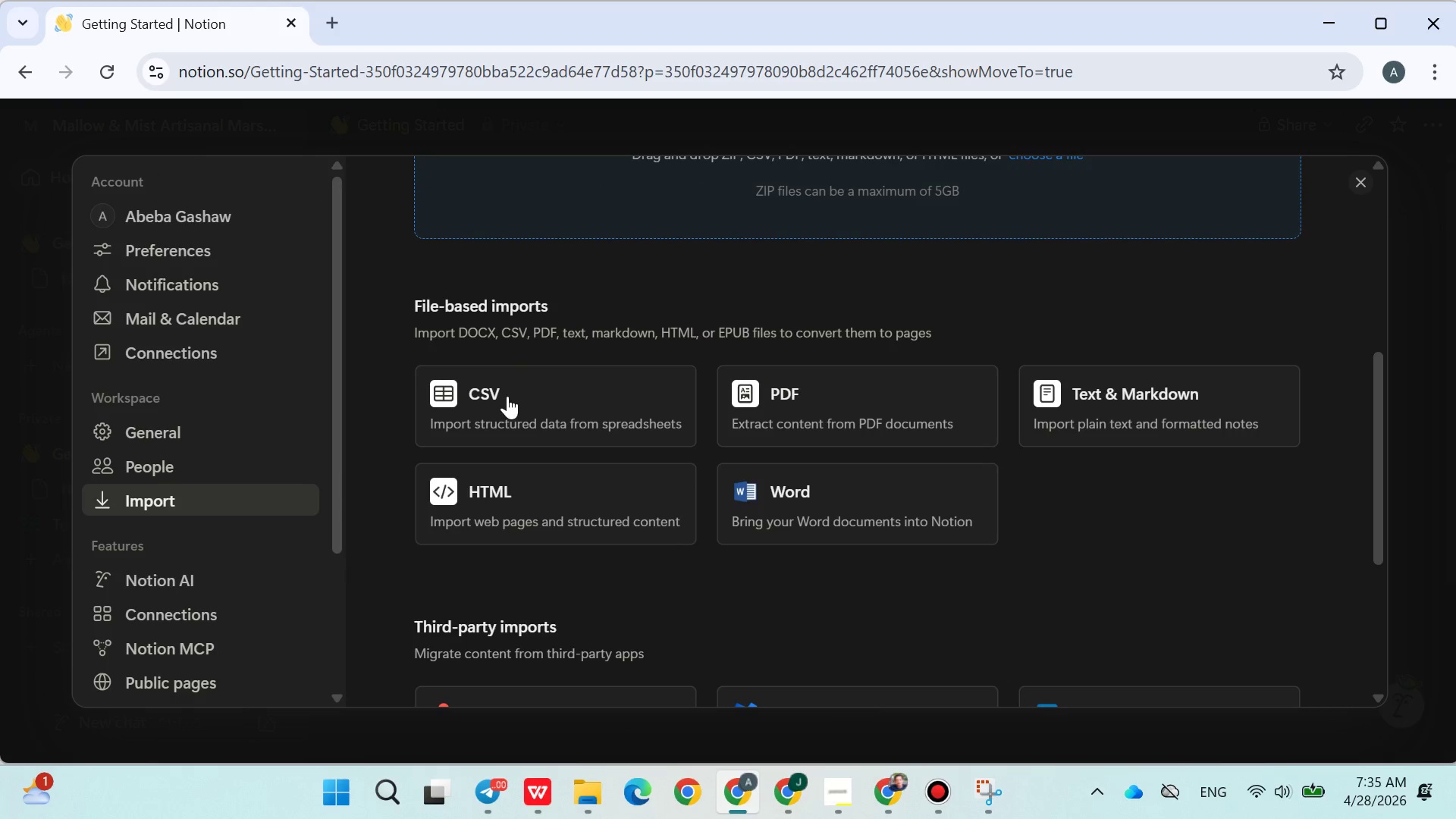 
left_click([507, 396])
 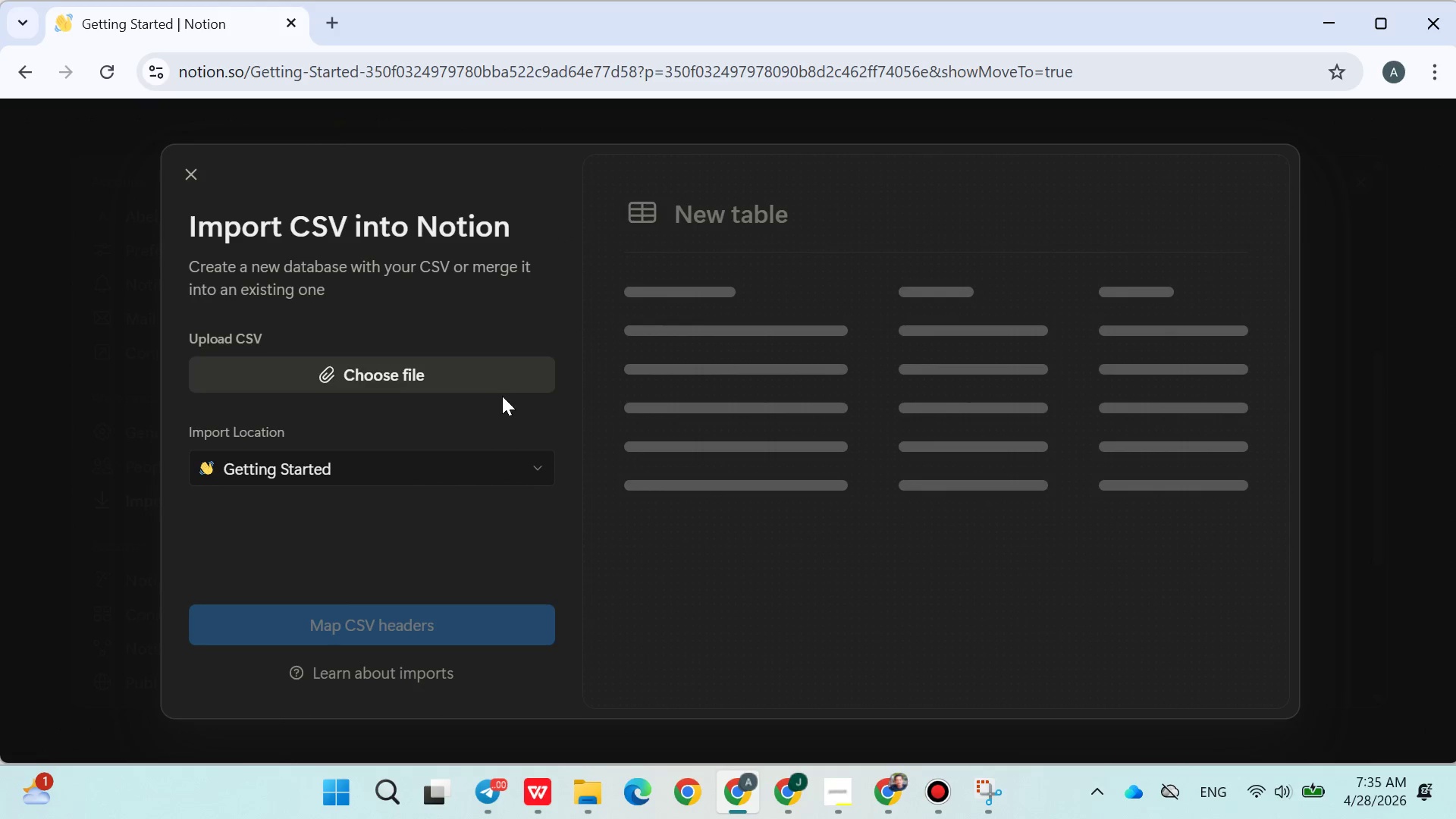 
left_click([449, 384])
 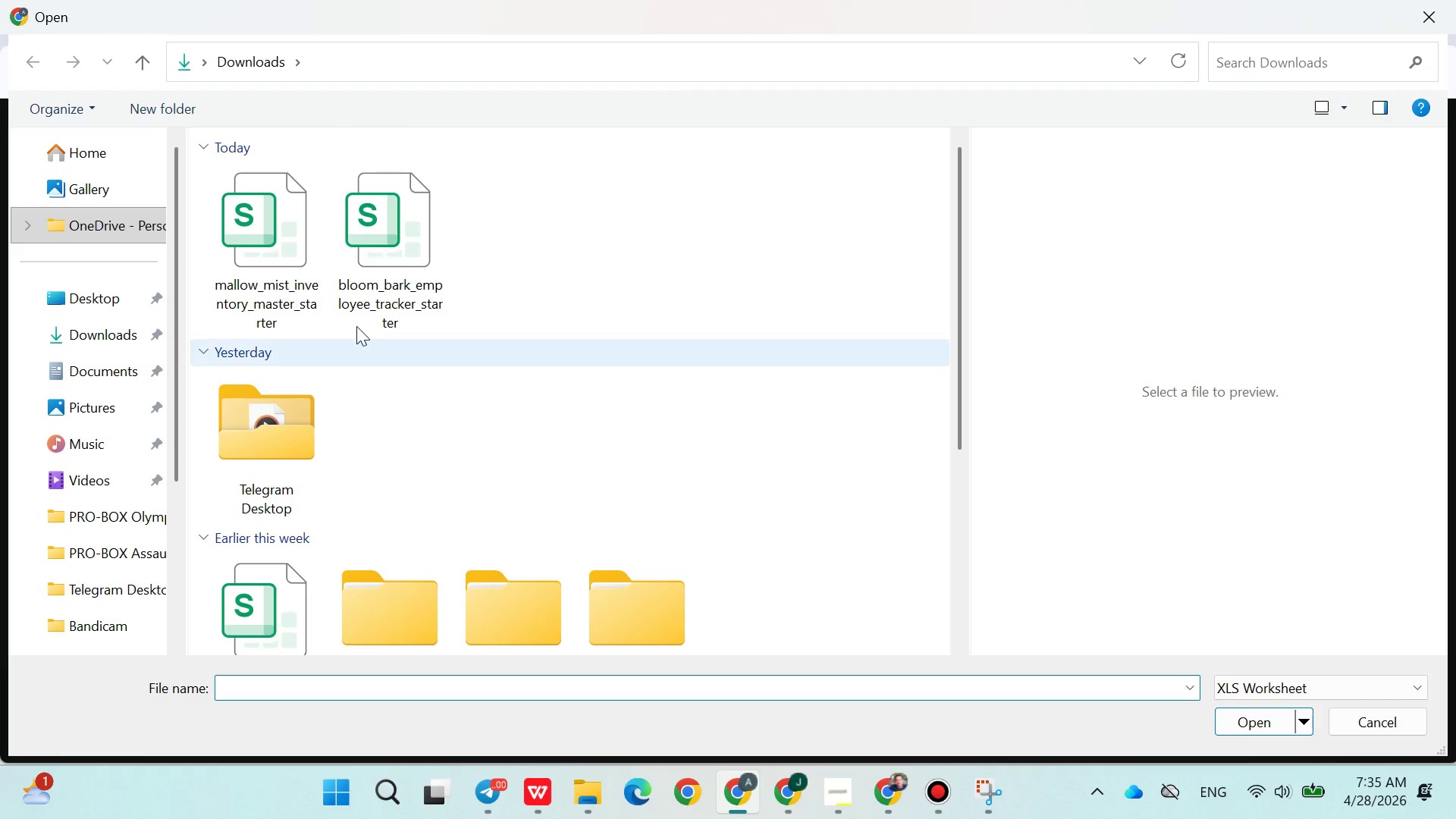 
double_click([297, 255])
 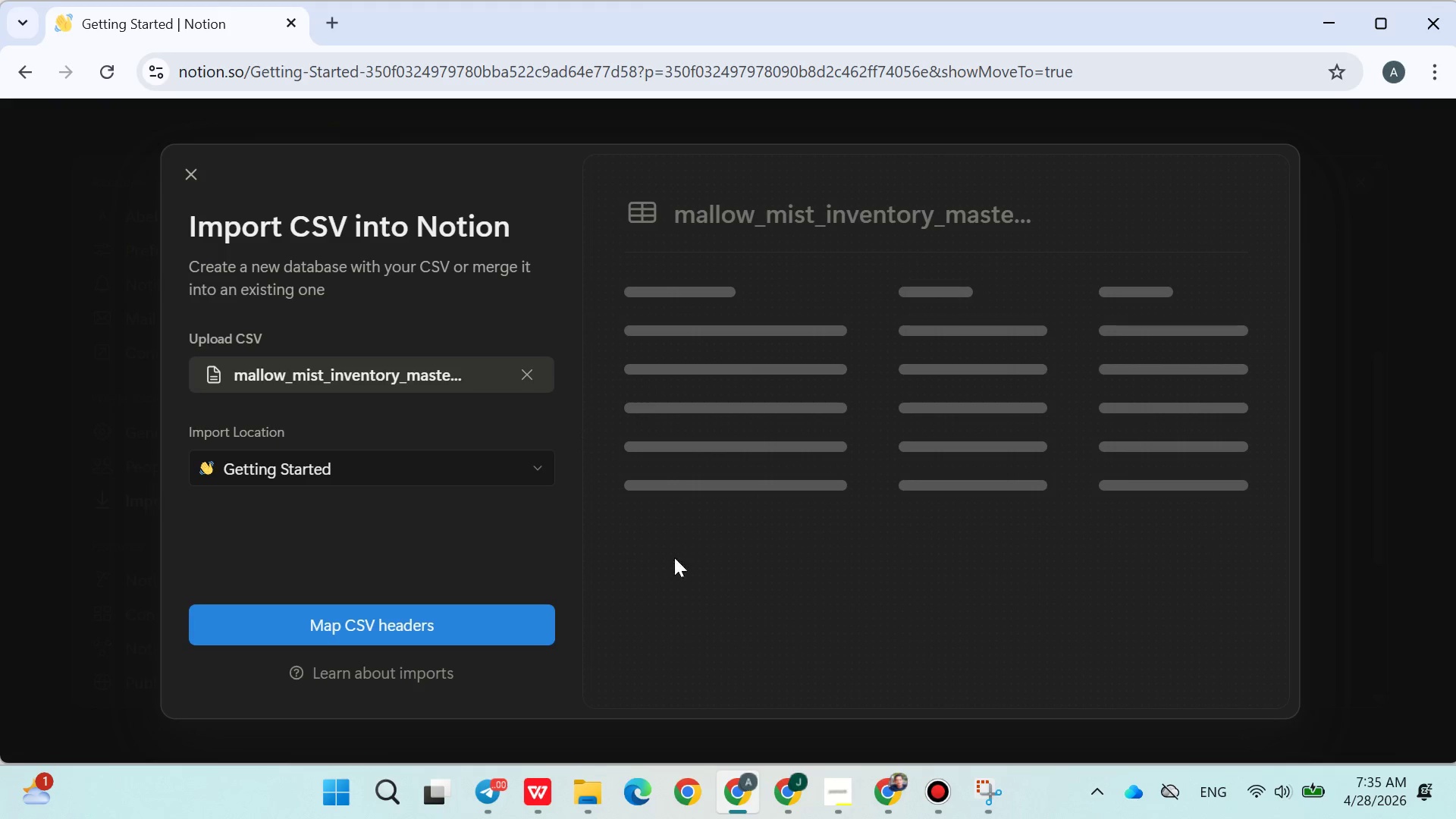 
wait(5.52)
 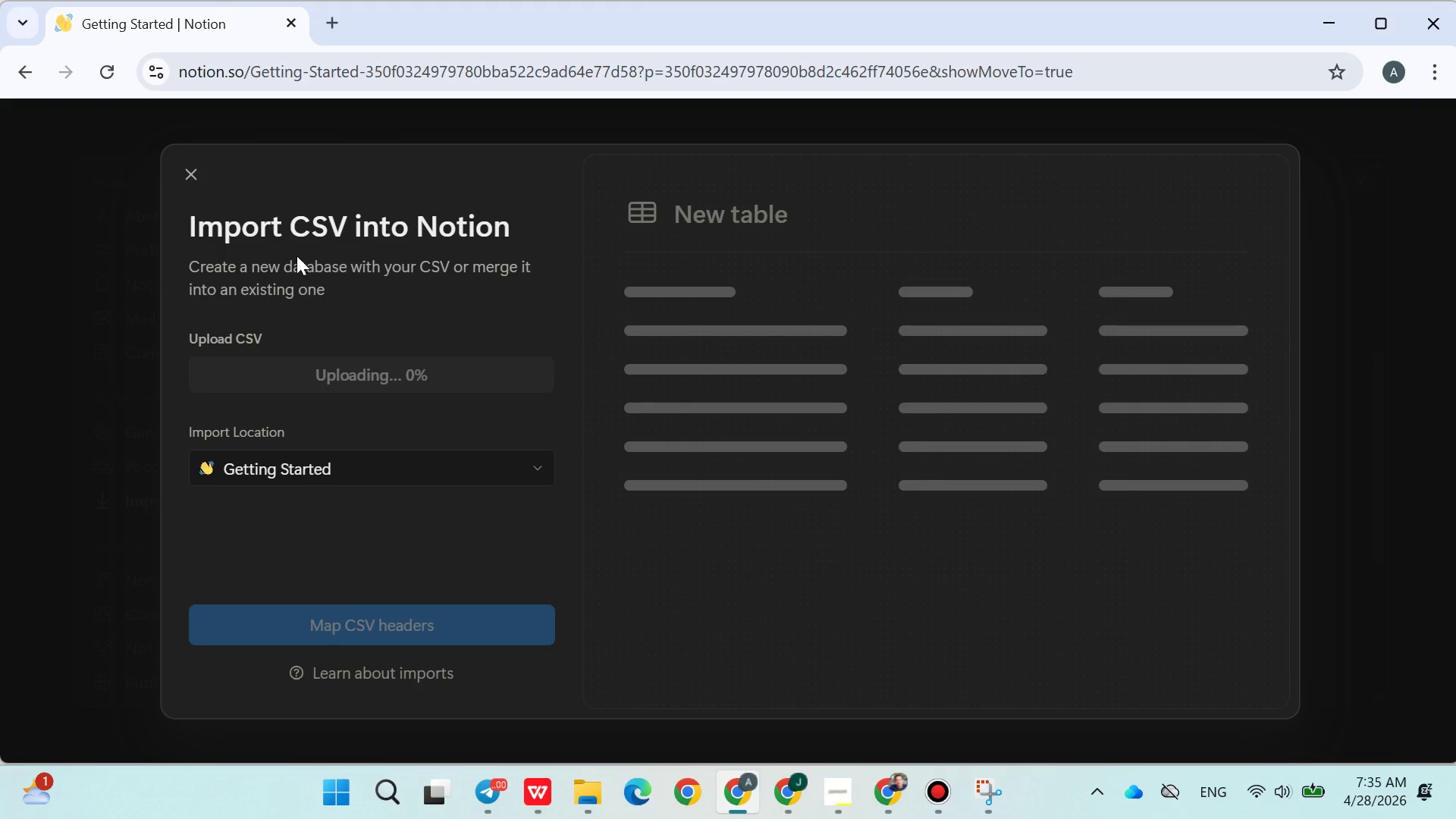 
left_click([525, 615])
 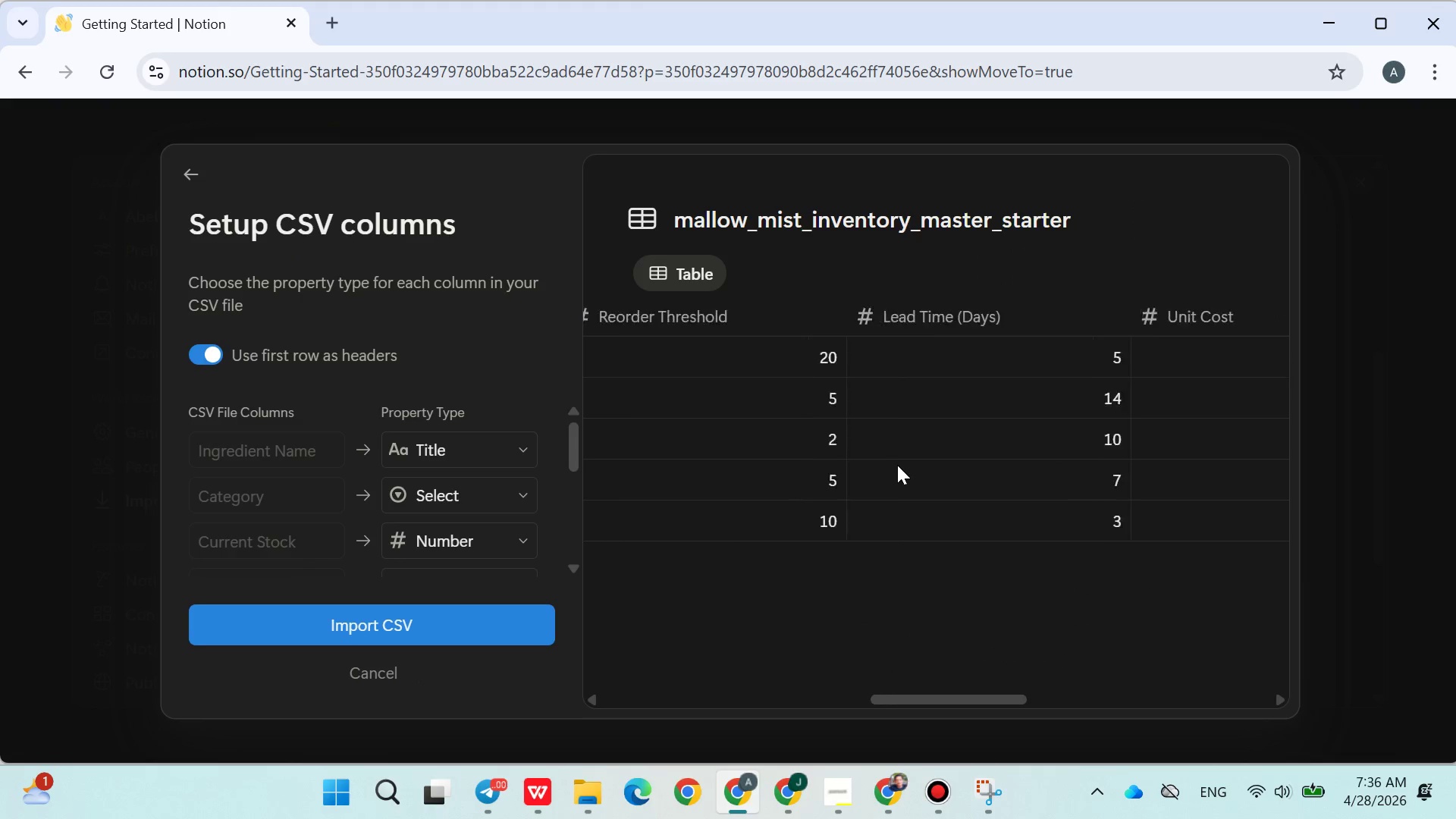 
wait(10.2)
 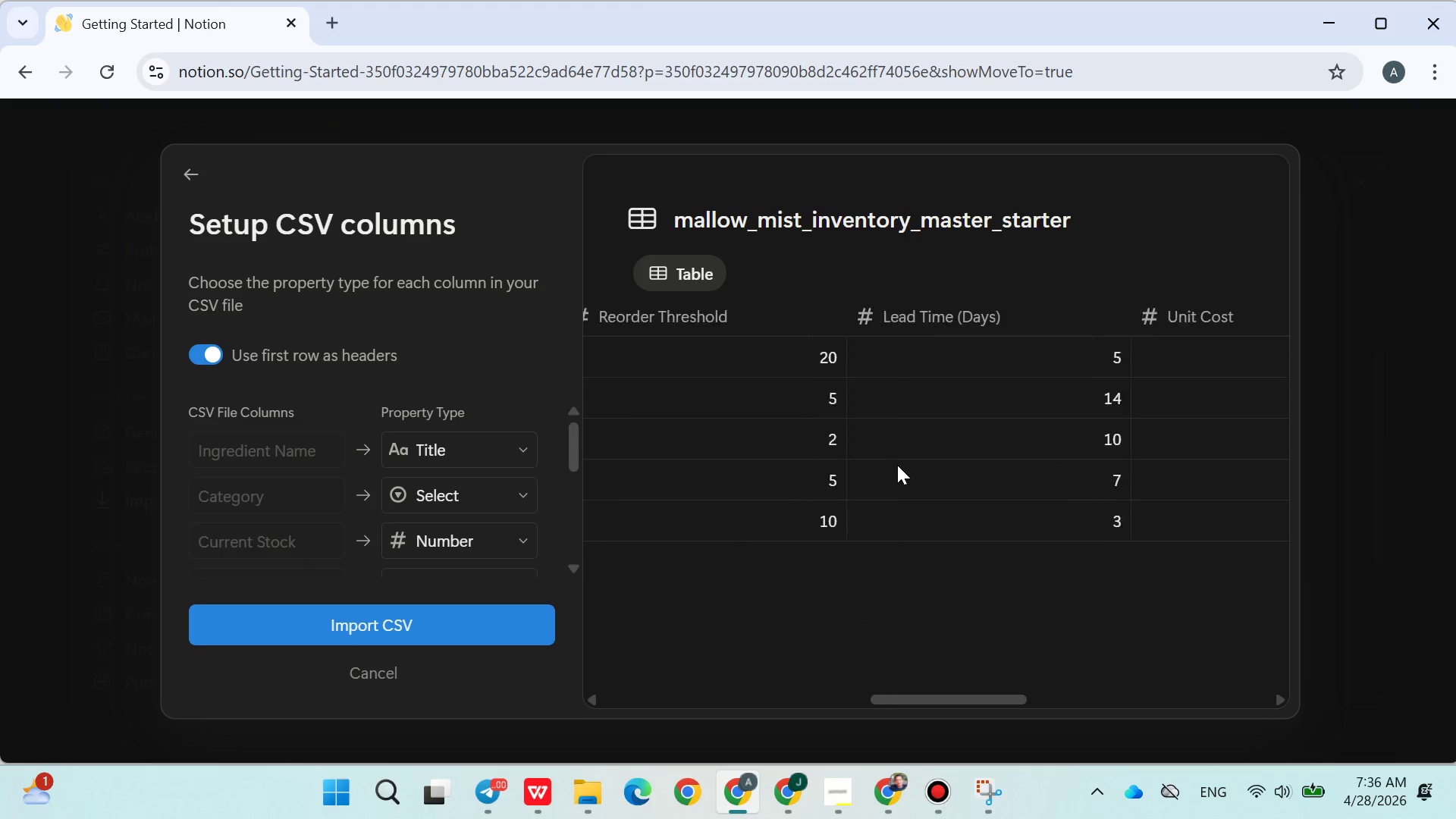 
double_click([428, 628])